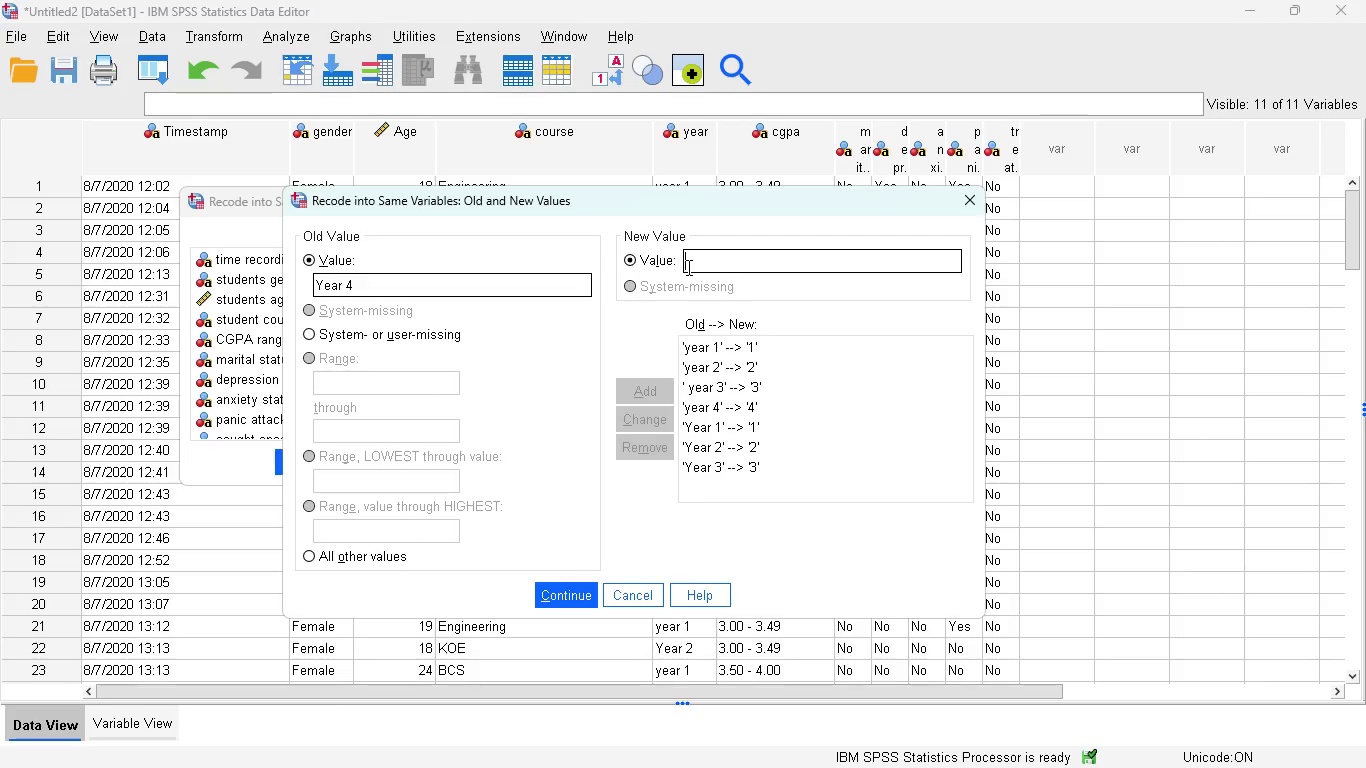 
key(4)
 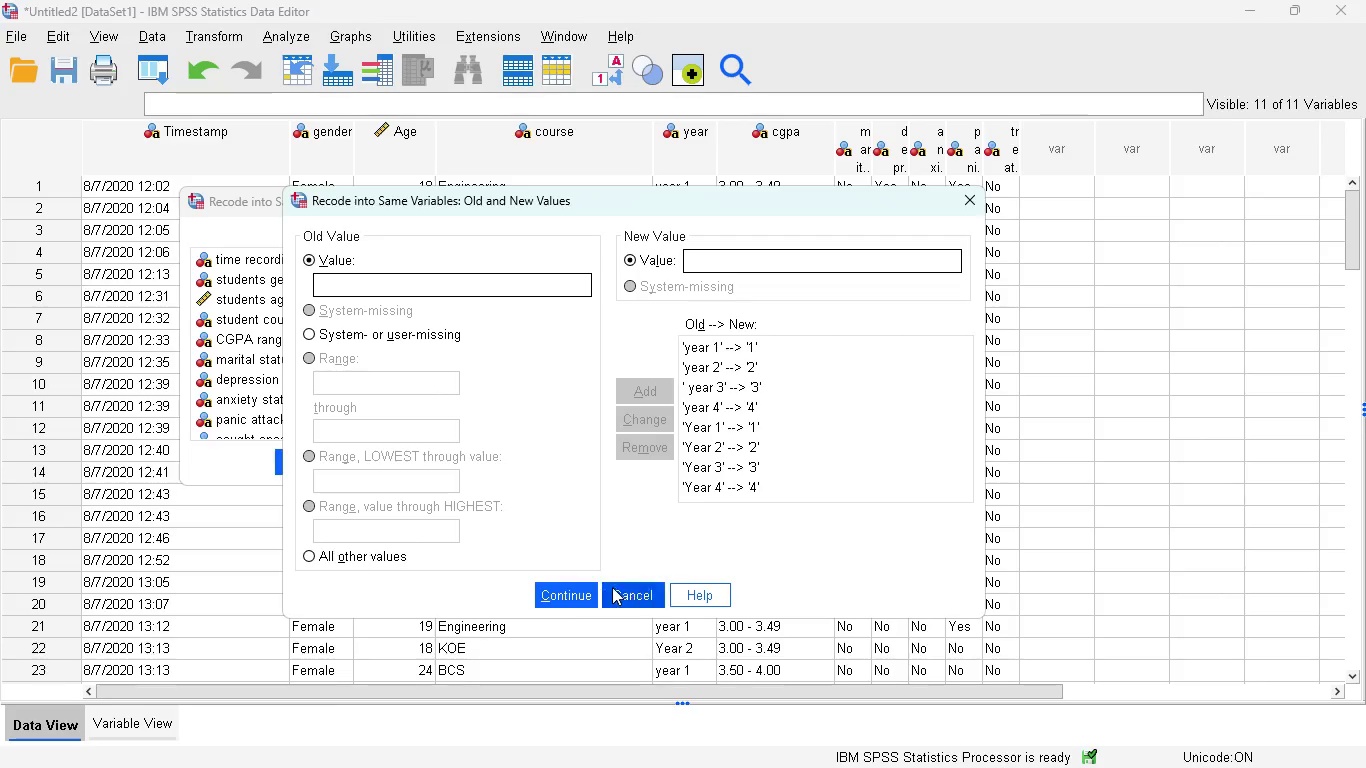 
left_click([558, 596])
 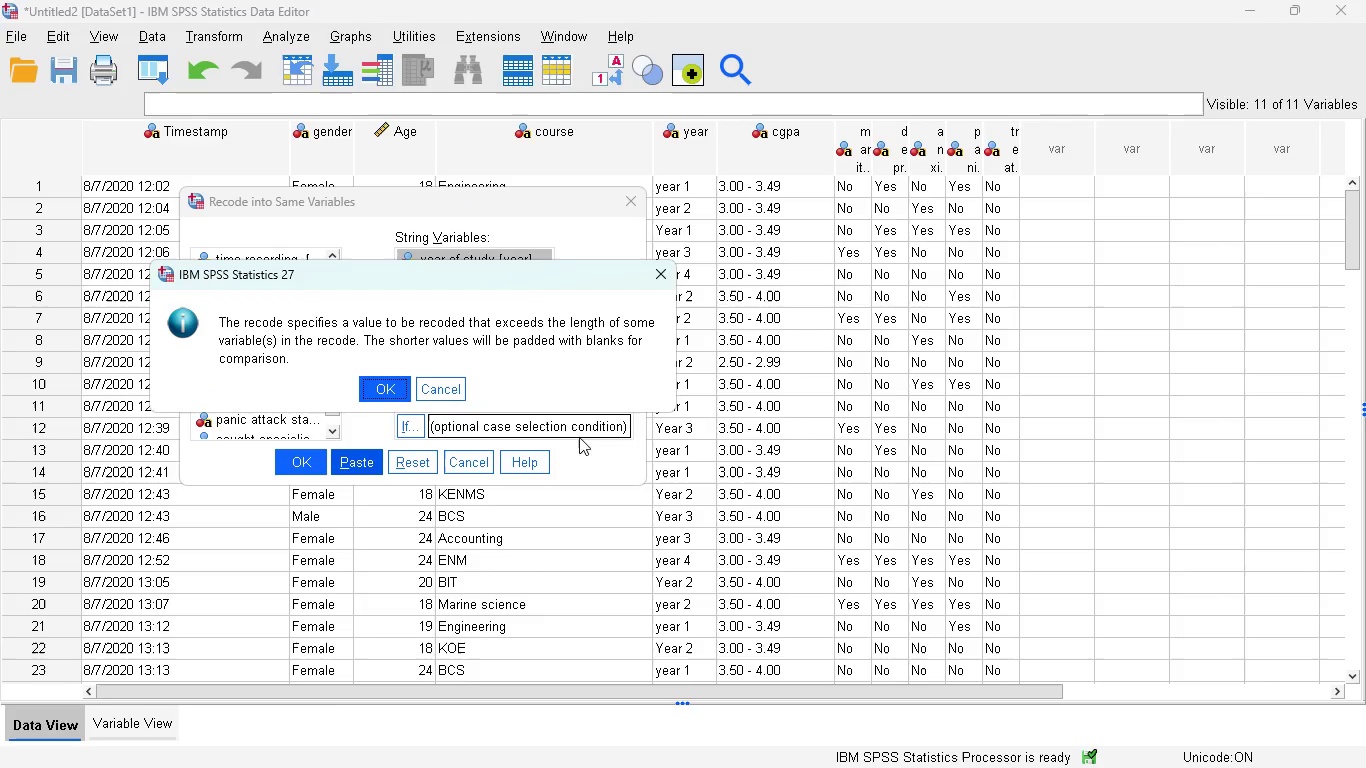 
wait(8.19)
 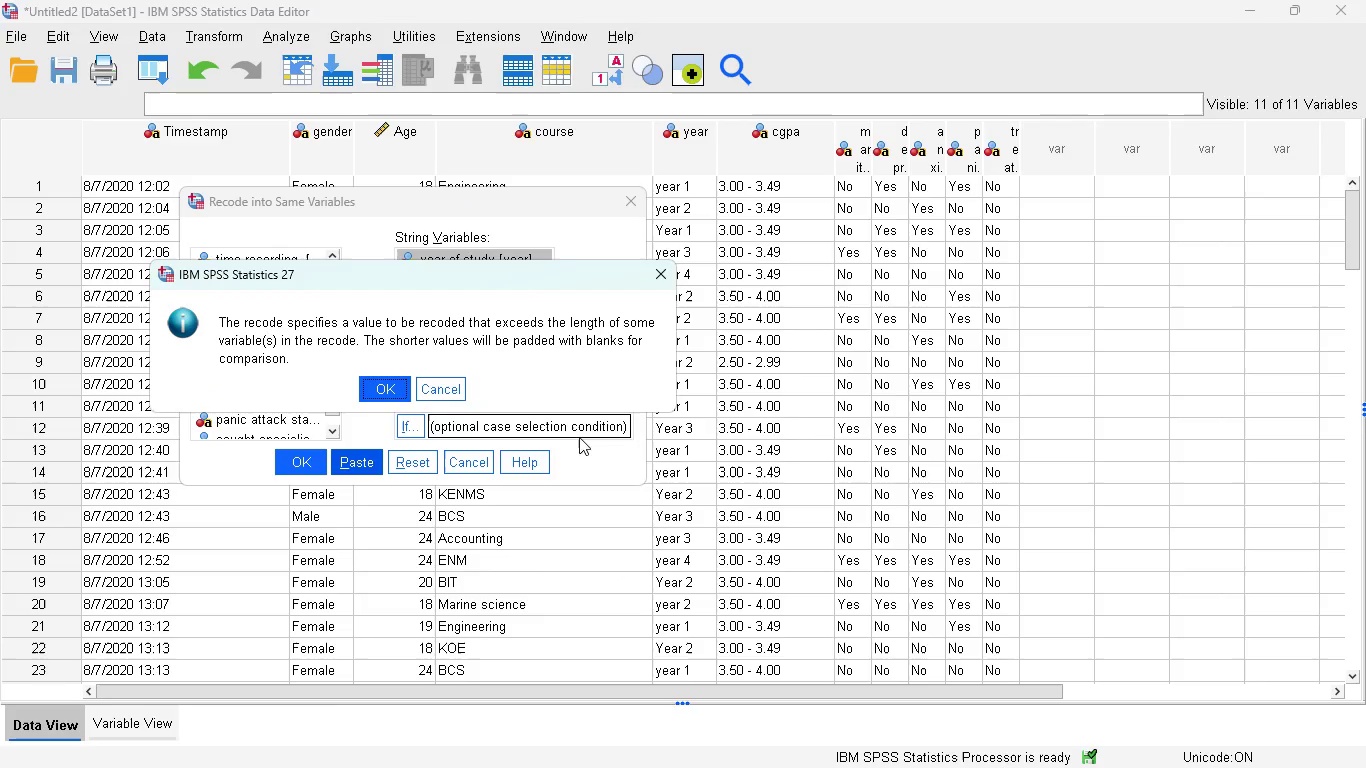 
left_click([389, 384])
 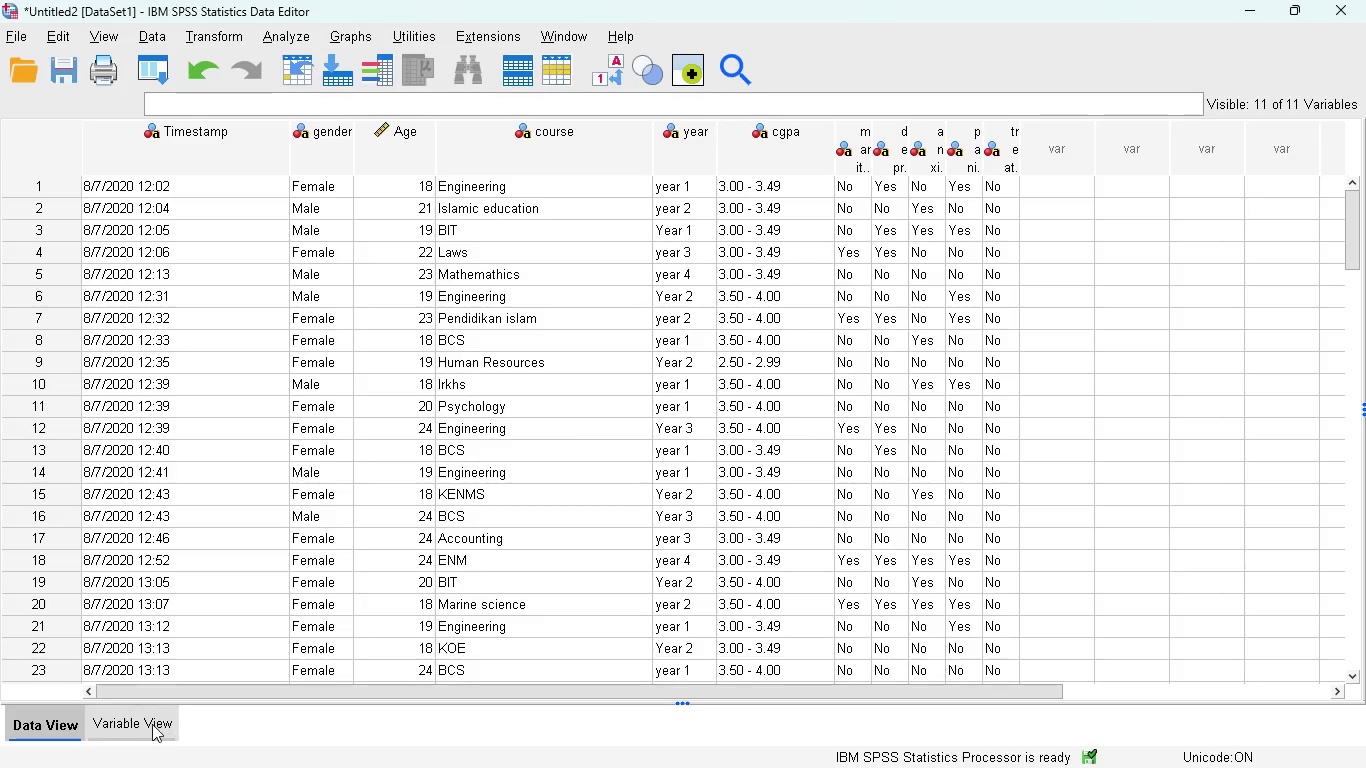 
left_click([151, 730])
 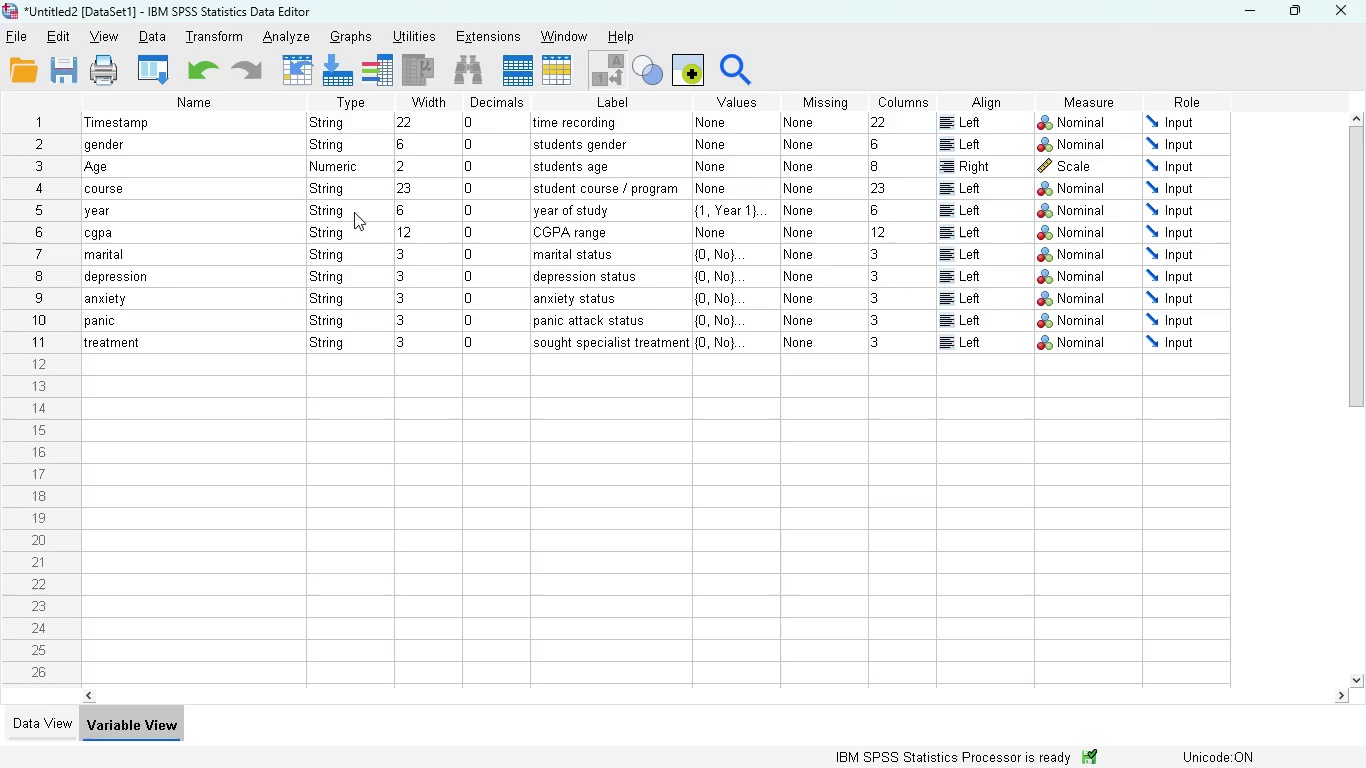 
wait(5.5)
 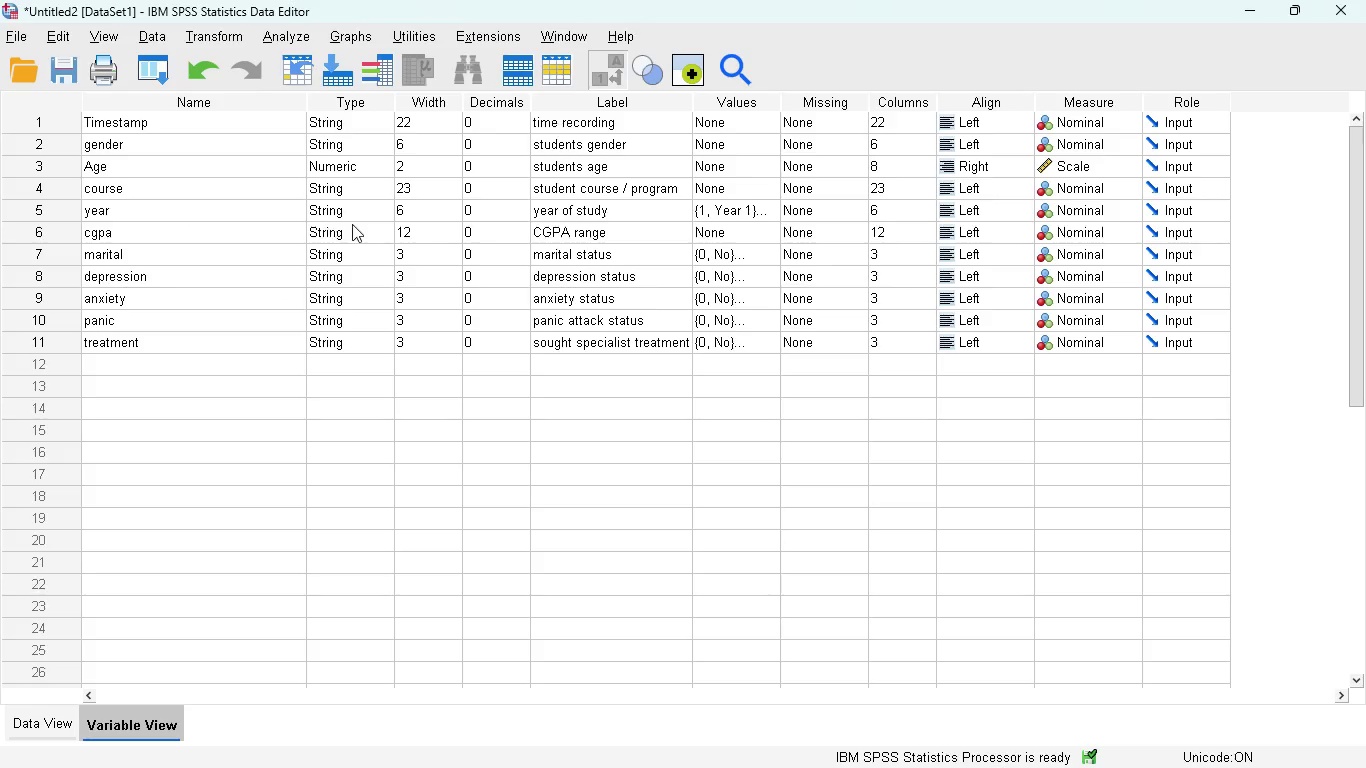 
left_click([432, 208])
 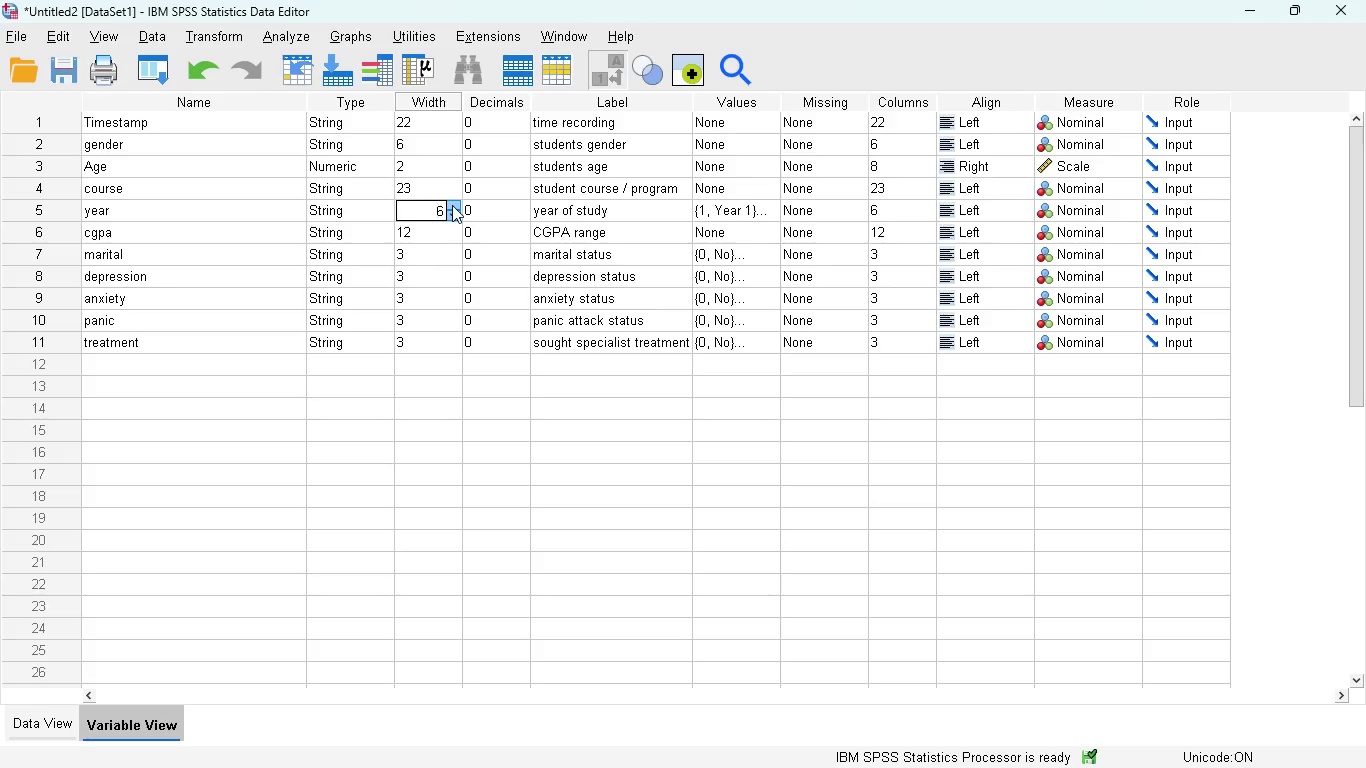 
left_click([452, 205])
 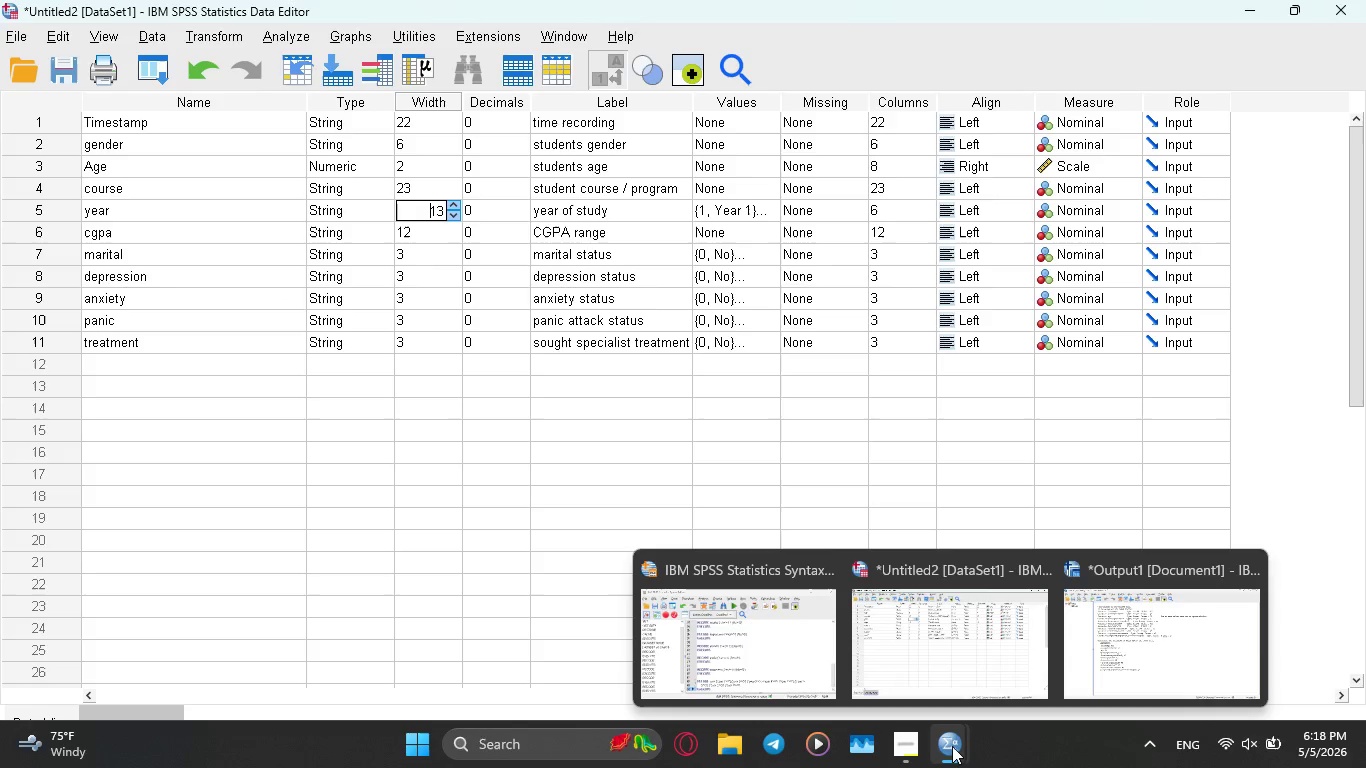 
left_click([726, 676])
 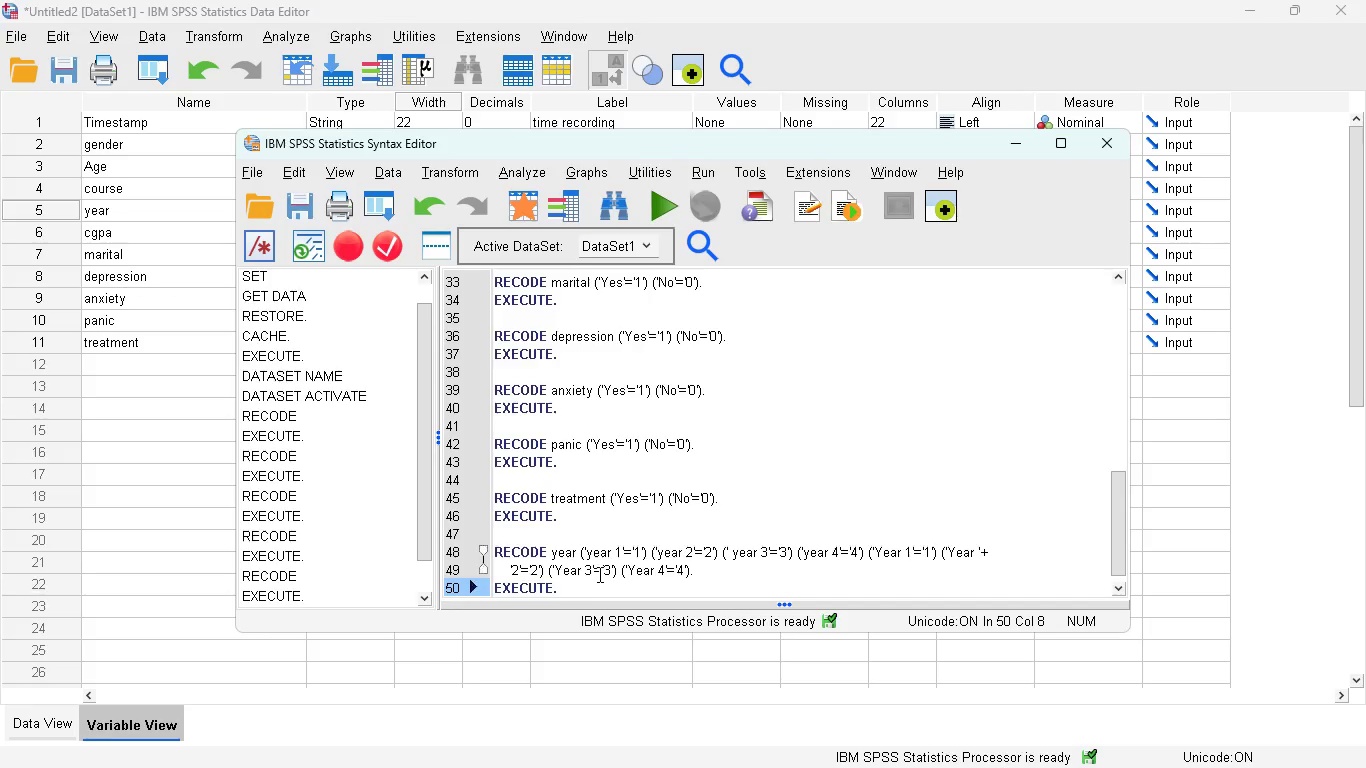 
scroll: coordinate [598, 574], scroll_direction: down, amount: 2.0
 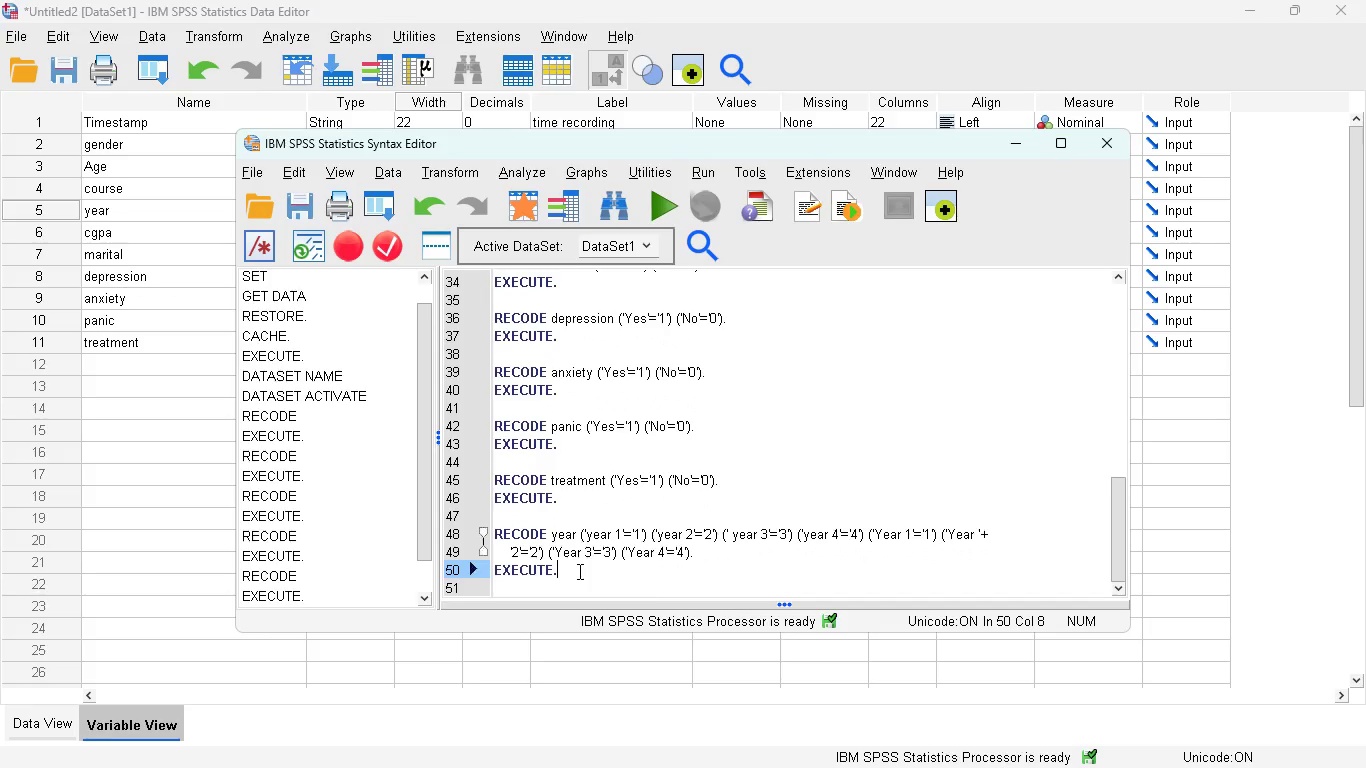 
left_click_drag(start_coordinate=[578, 571], to_coordinate=[476, 536])
 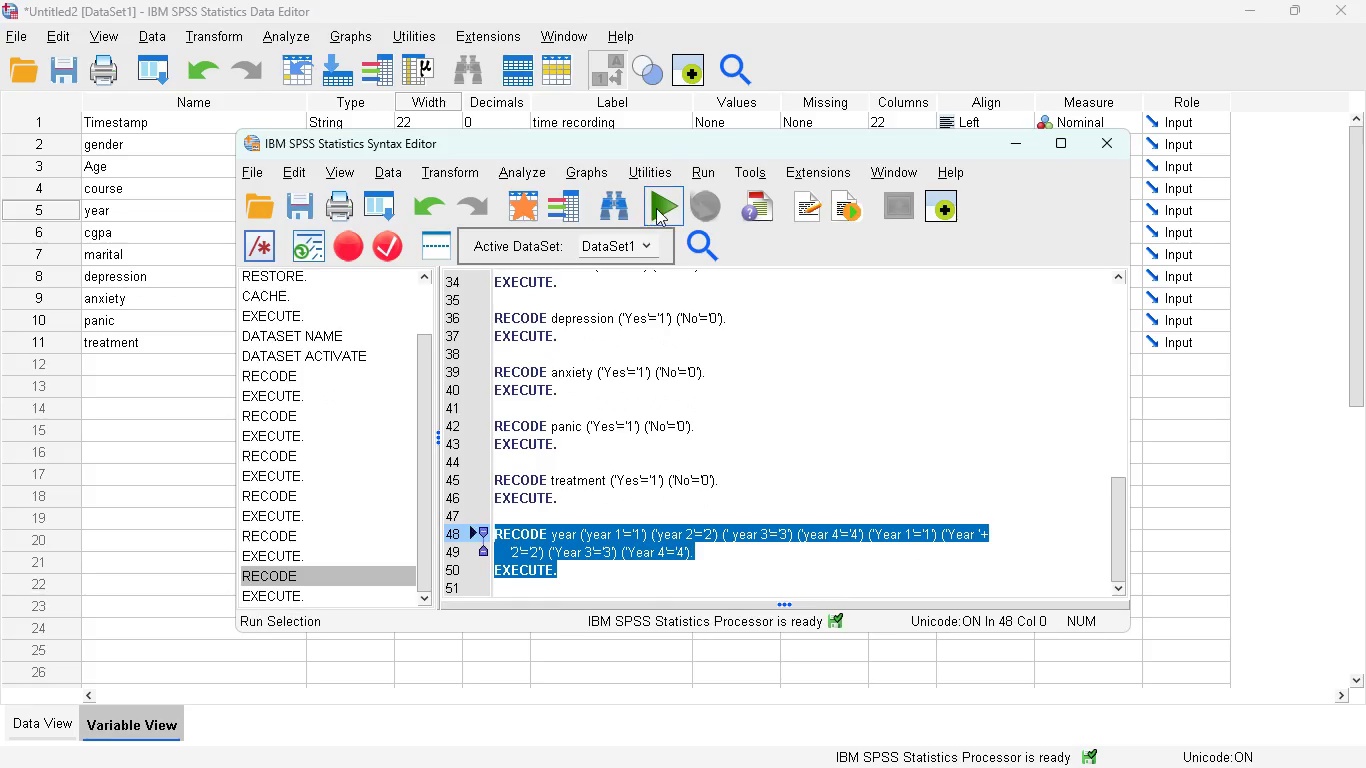 
left_click([656, 208])
 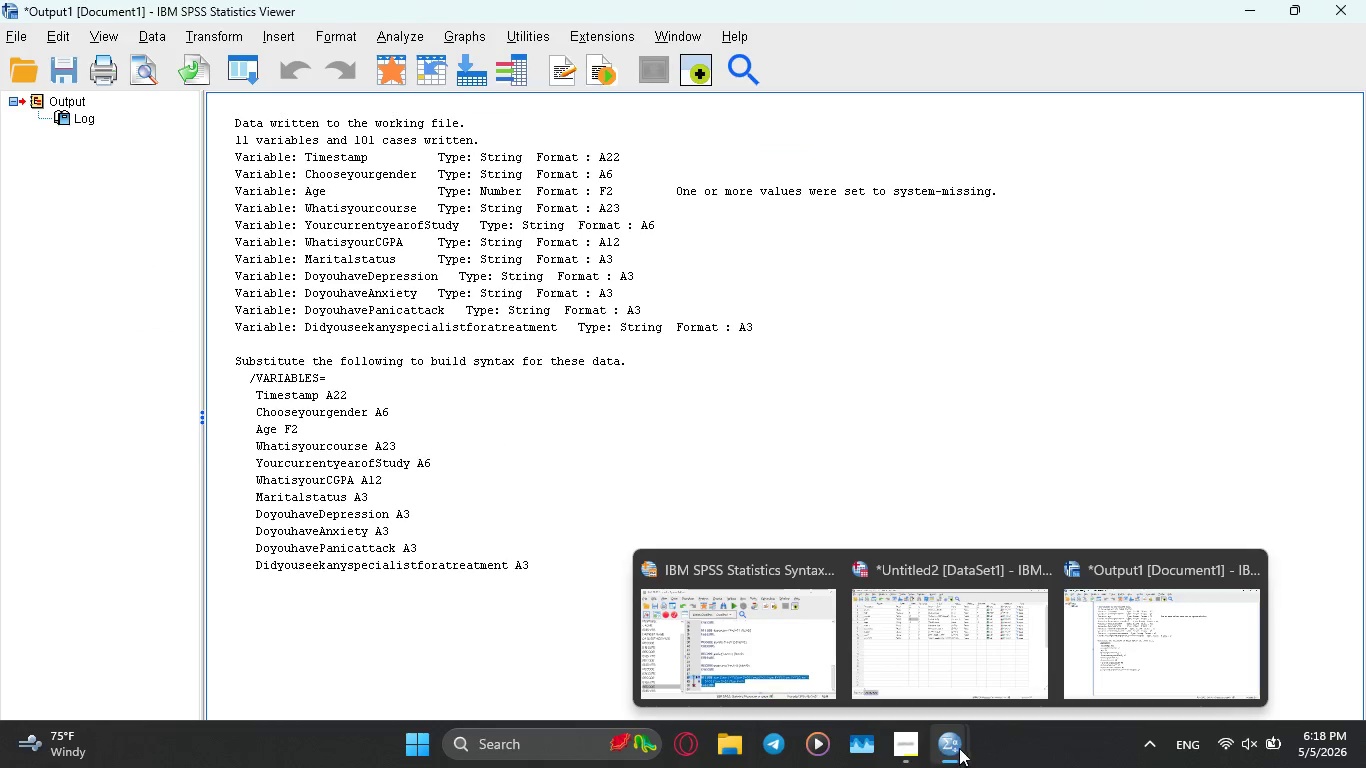 
left_click([932, 648])
 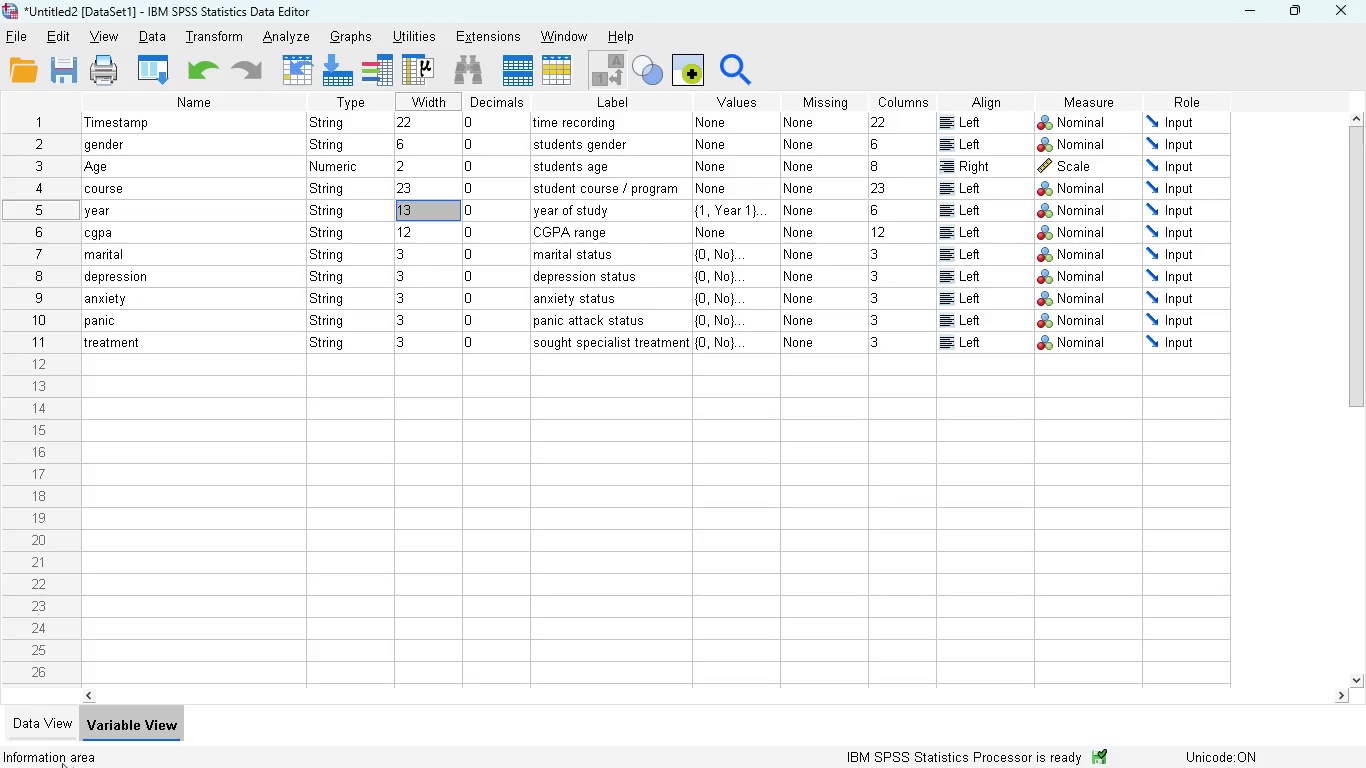 
left_click([27, 716])
 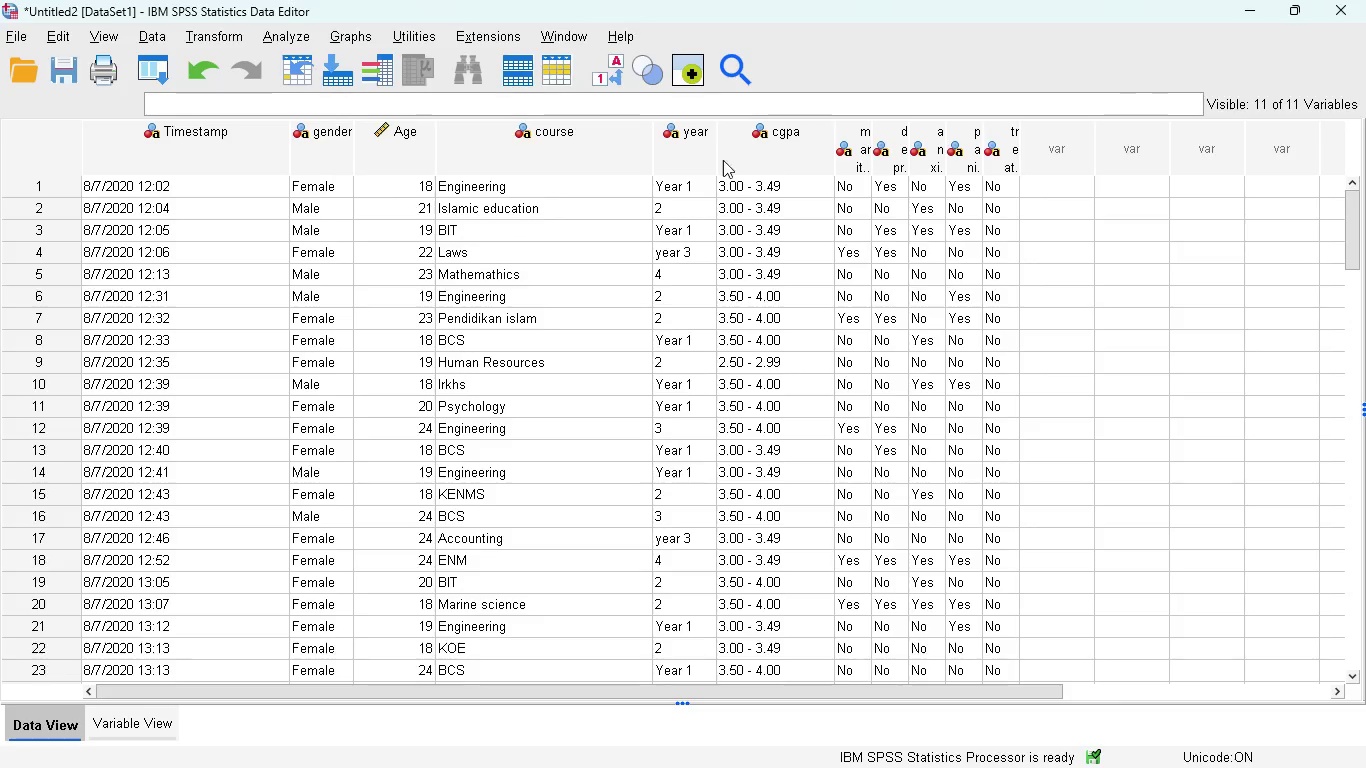 
wait(11.34)
 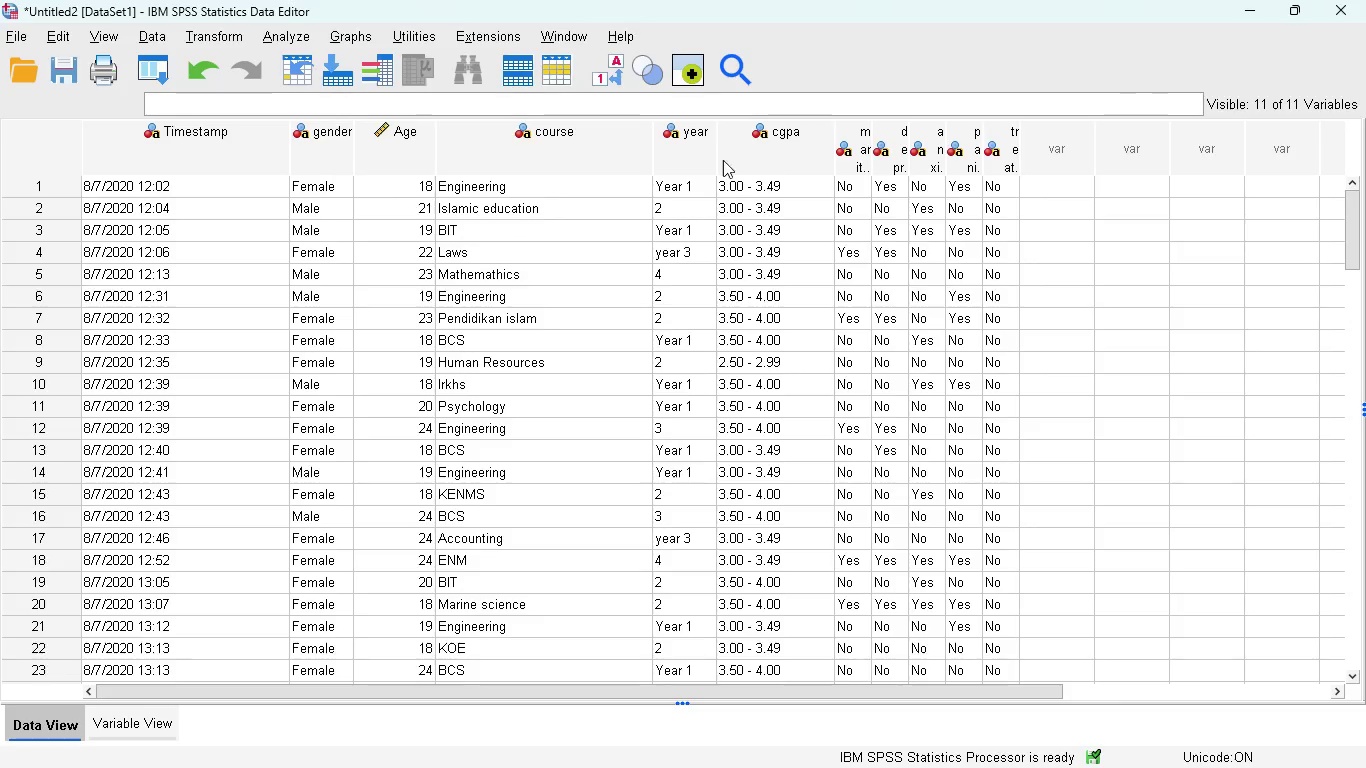 
left_click([215, 37])
 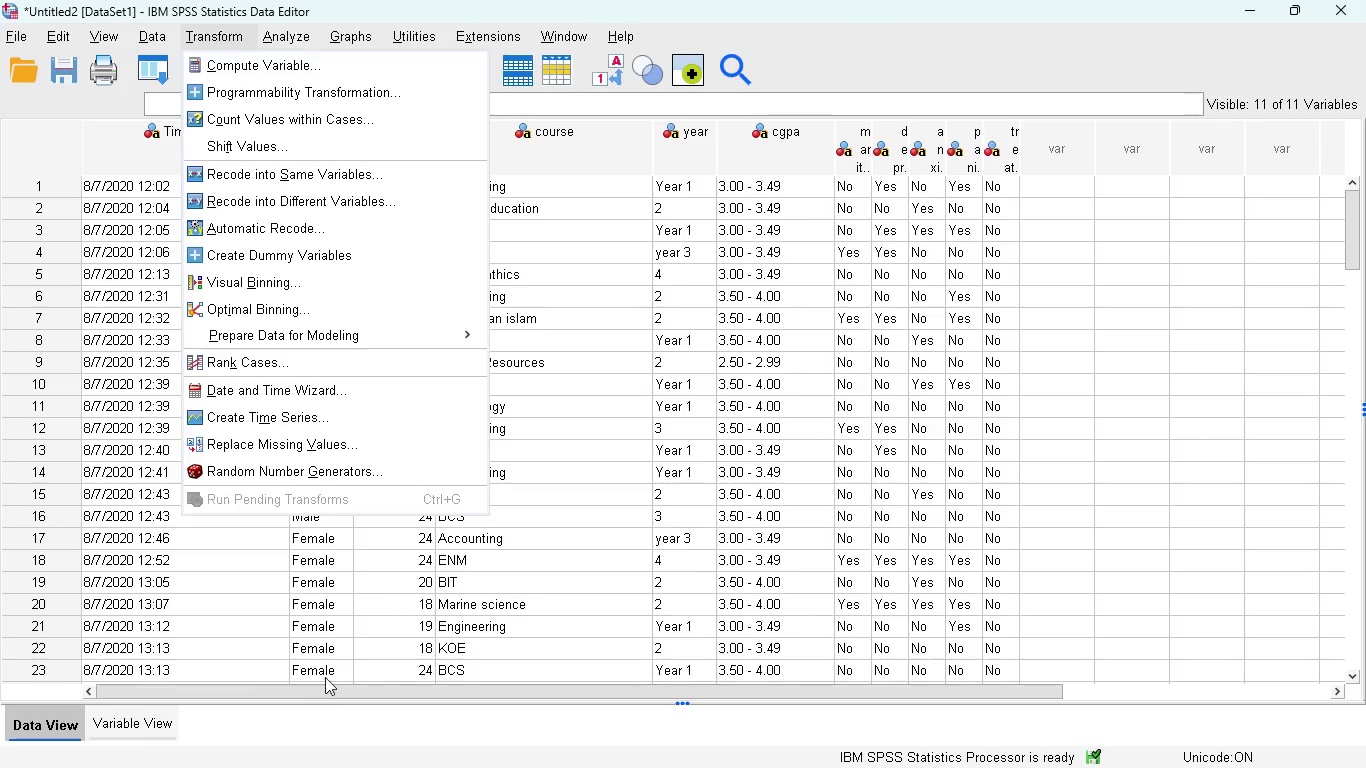 
left_click_drag(start_coordinate=[399, 690], to_coordinate=[305, 690])
 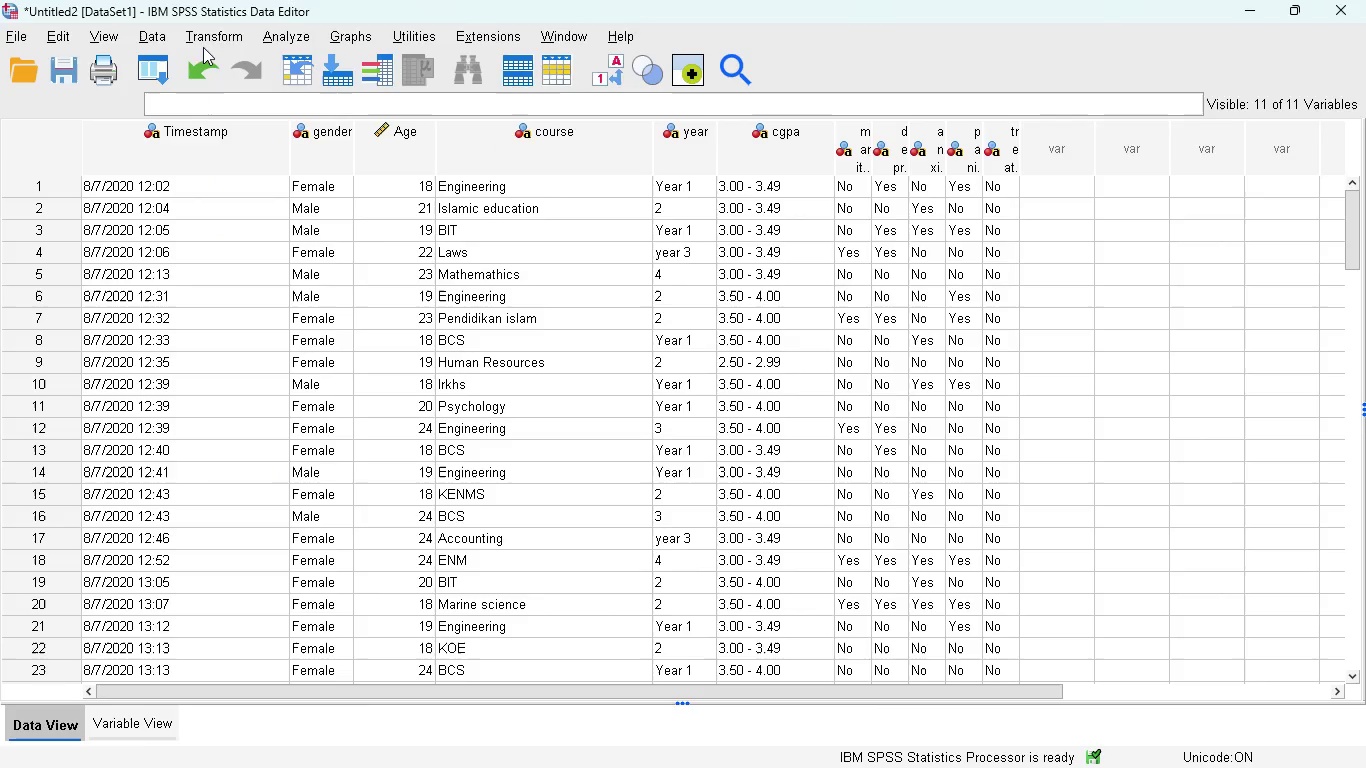 
left_click([211, 29])
 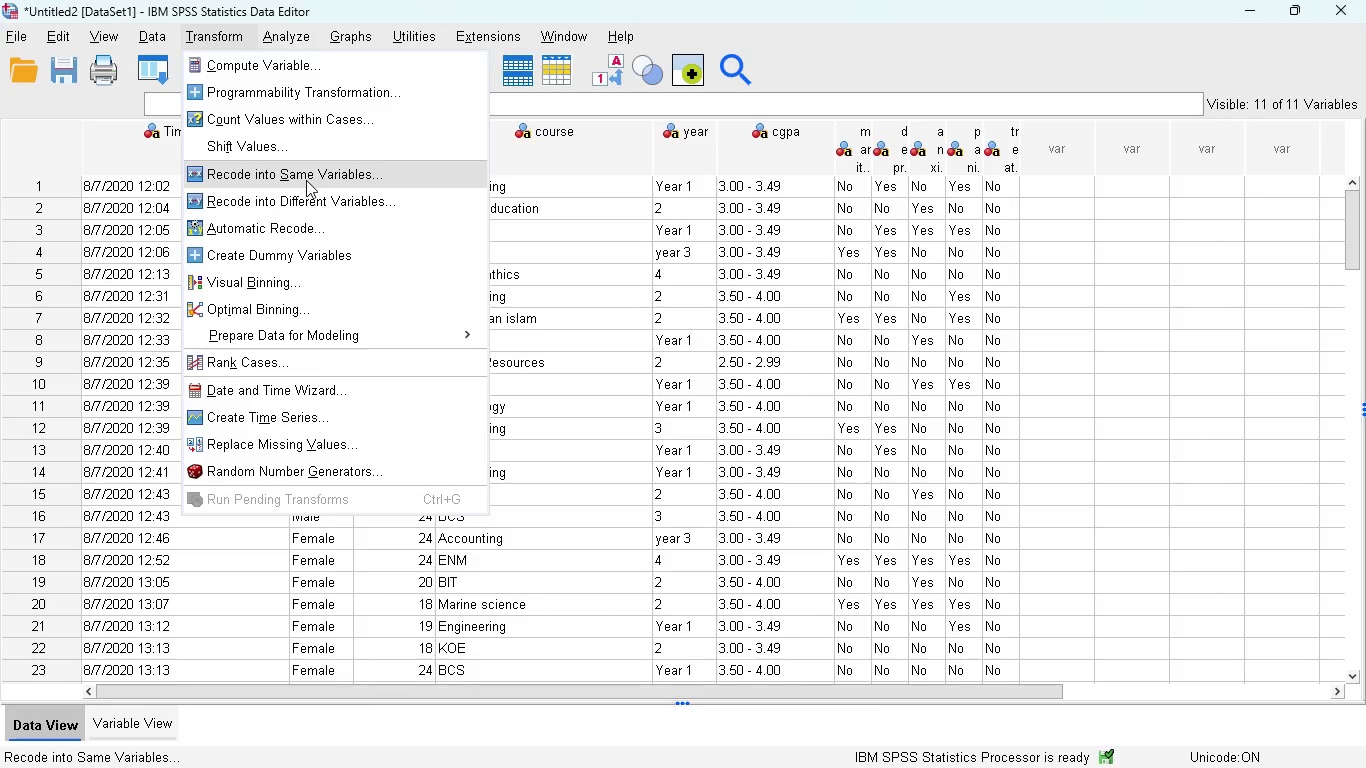 
left_click([306, 180])
 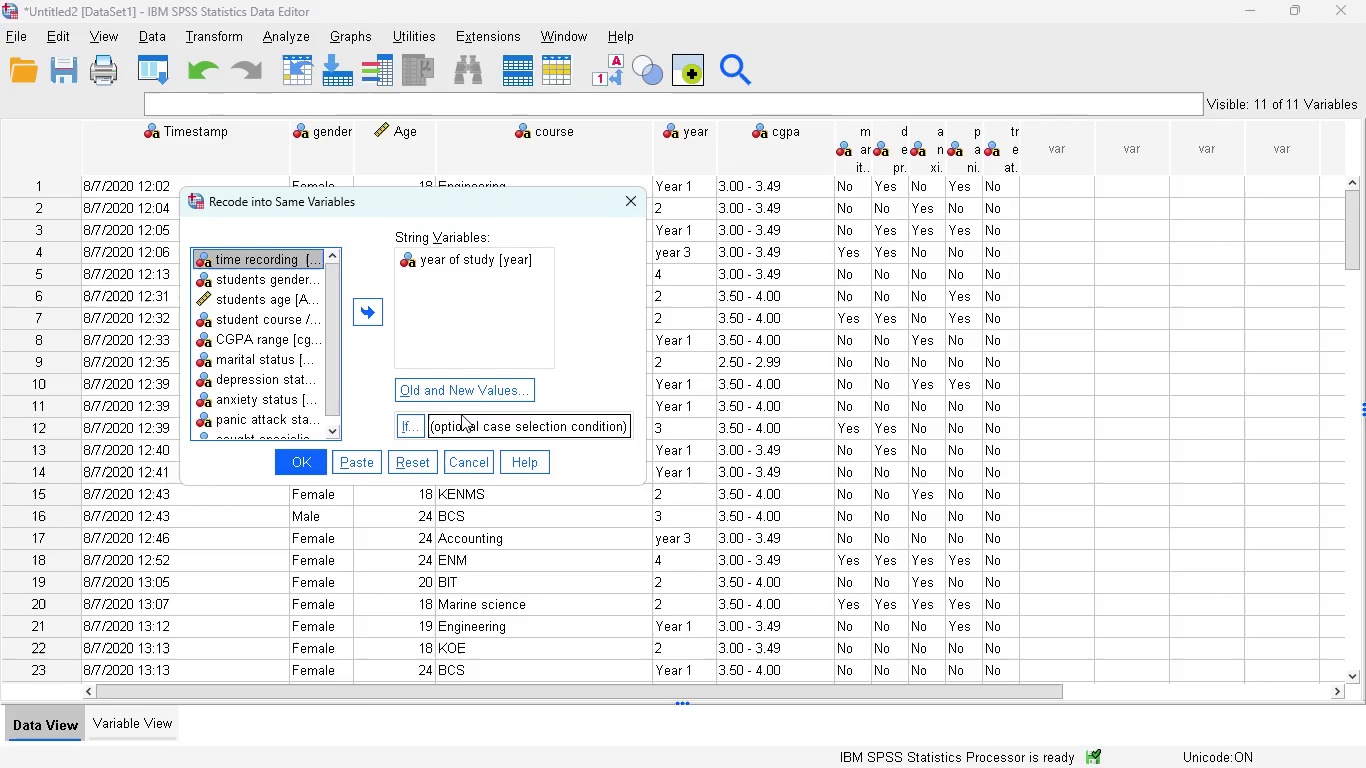 
left_click([446, 389])
 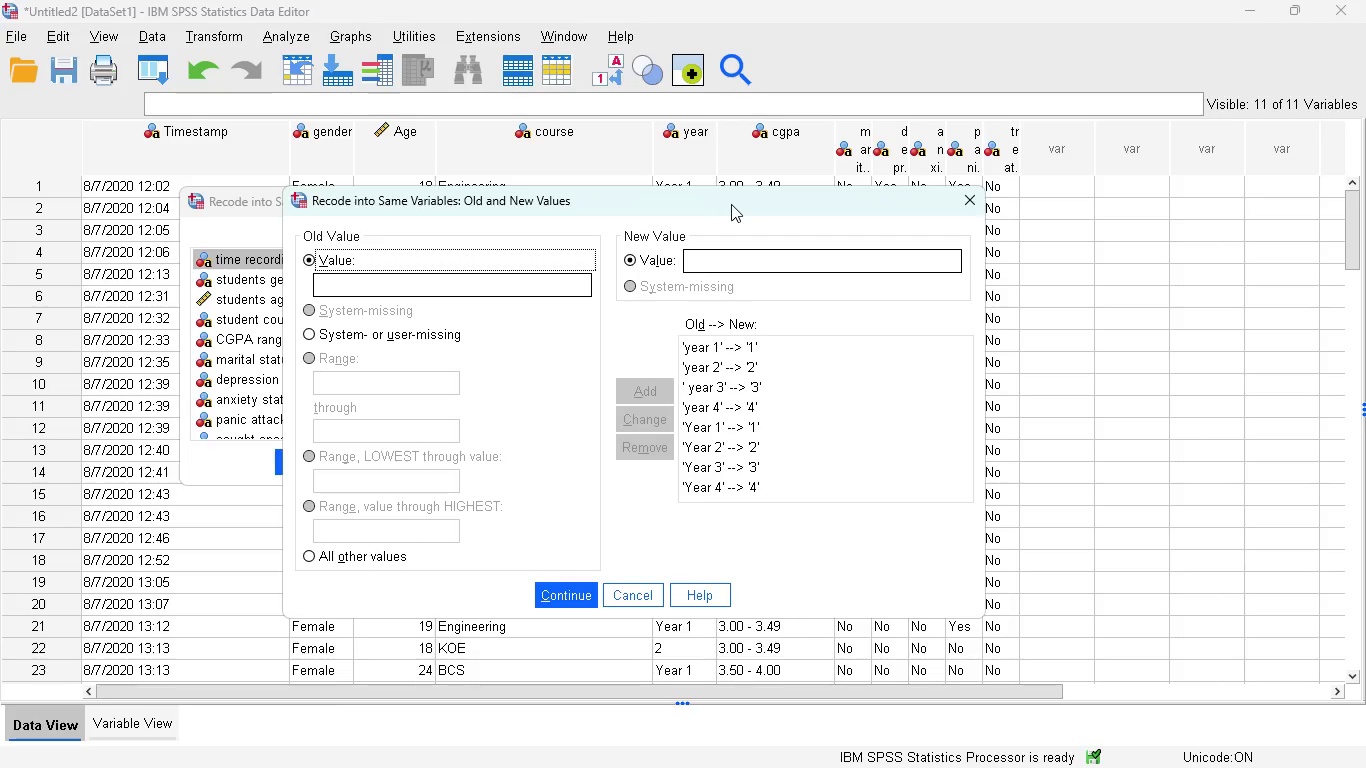 
left_click_drag(start_coordinate=[753, 200], to_coordinate=[372, 286])
 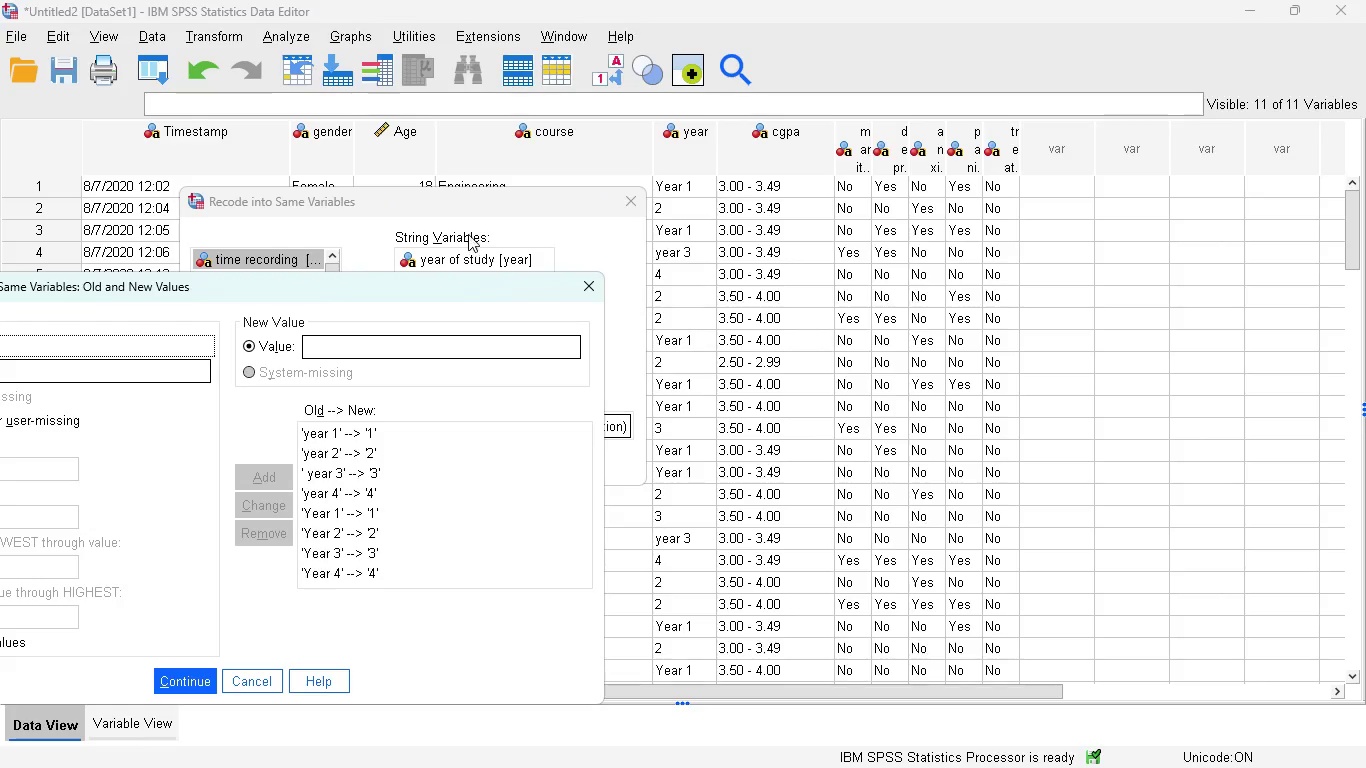 
left_click_drag(start_coordinate=[488, 202], to_coordinate=[329, 200])
 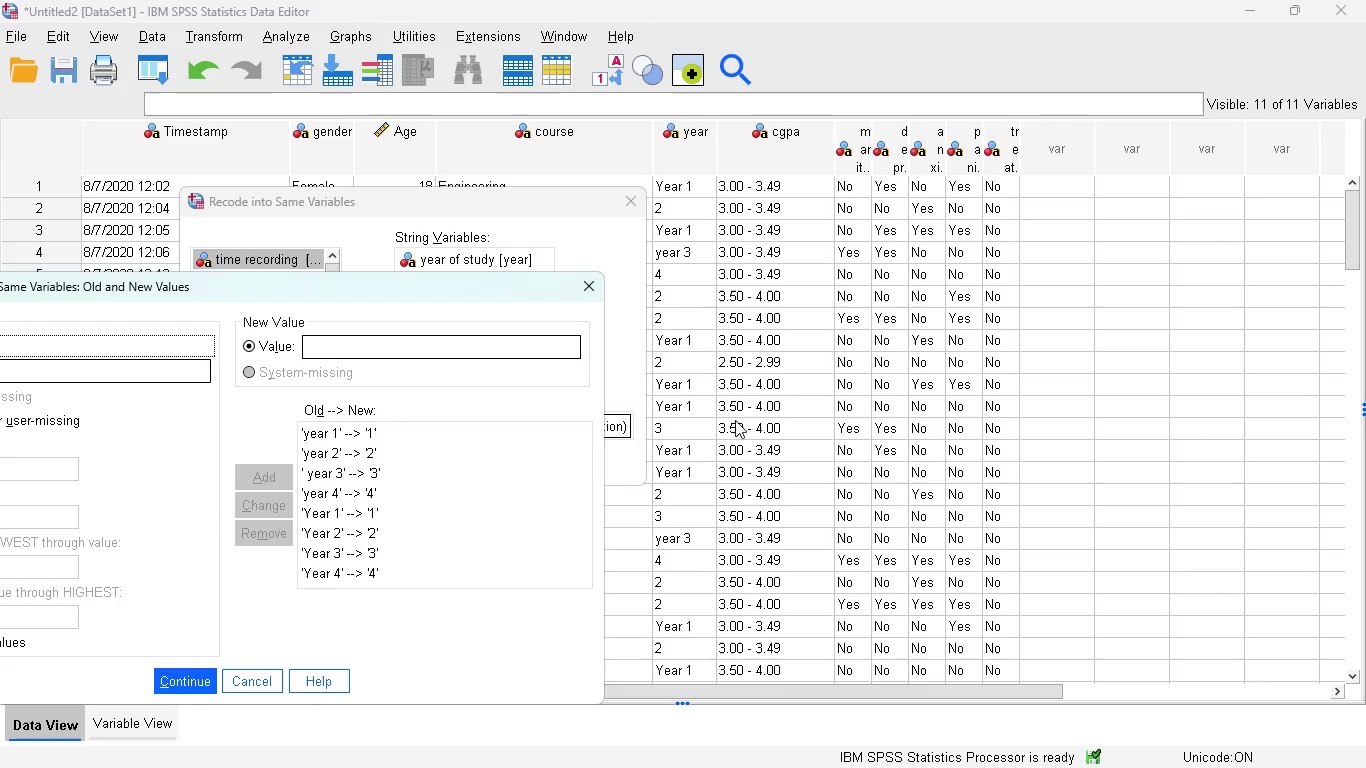 
wait(26.22)
 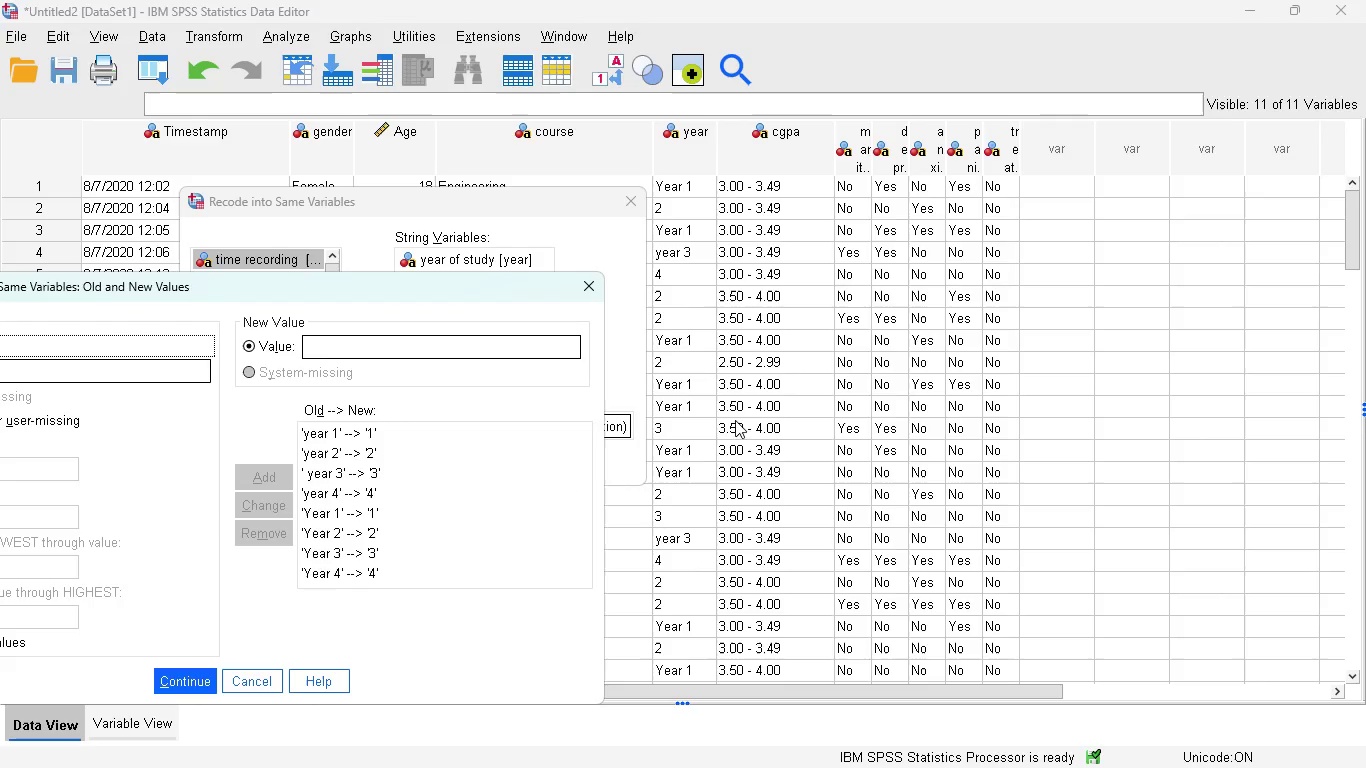 
left_click([248, 685])
 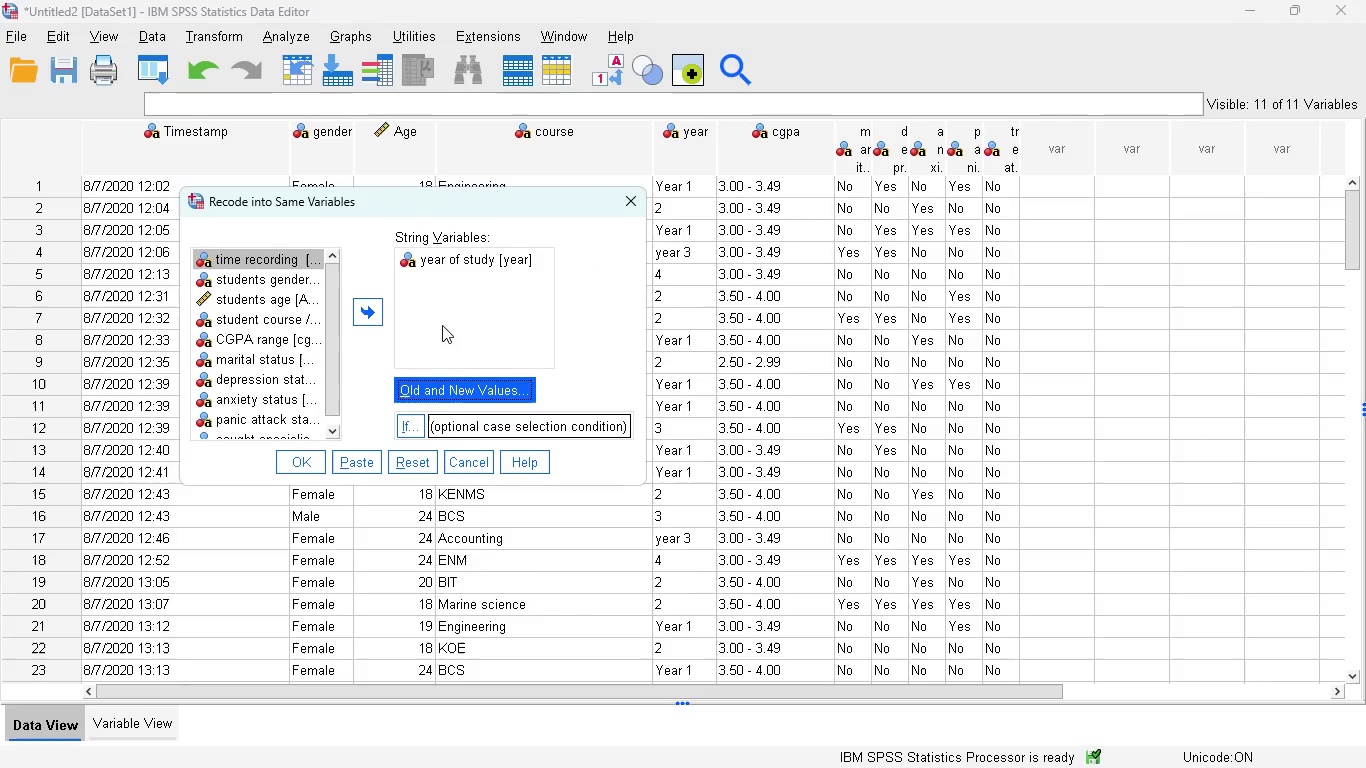 
left_click([442, 385])
 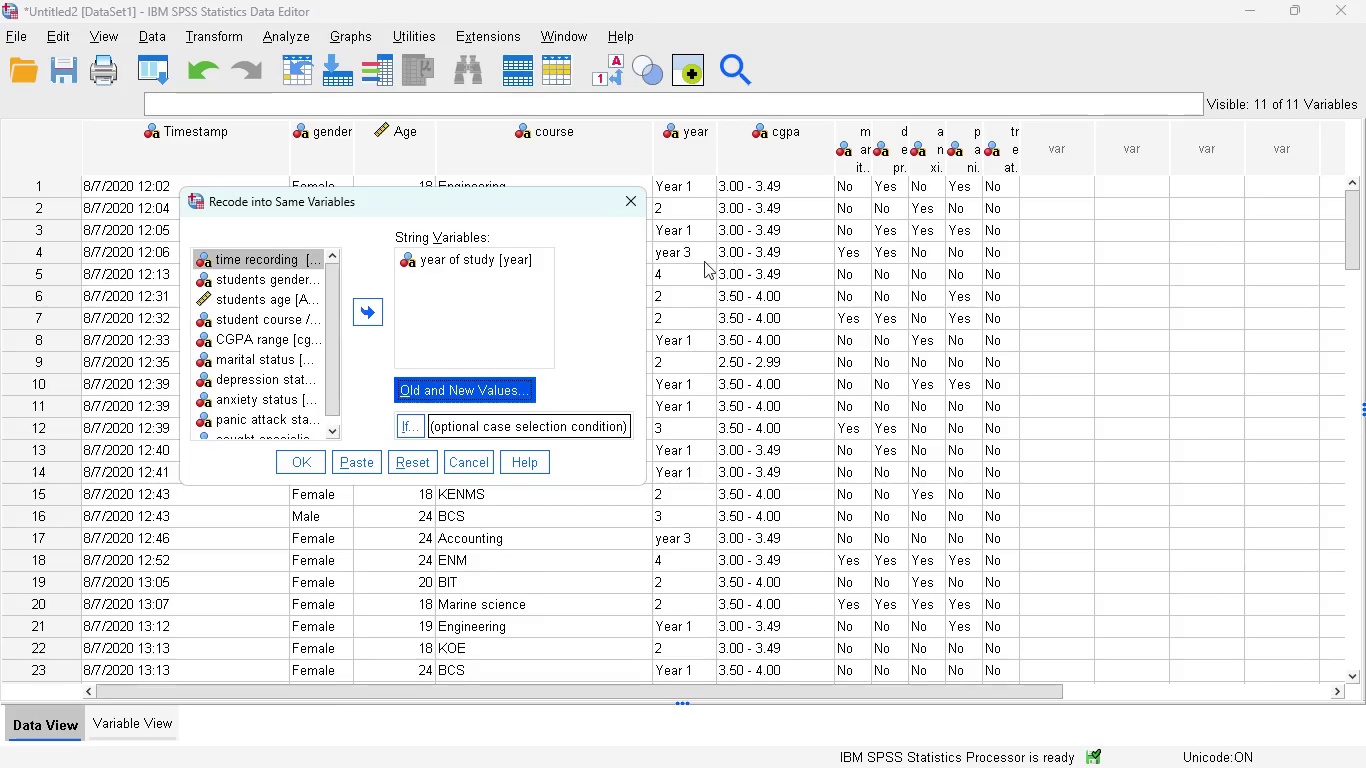 
wait(5.44)
 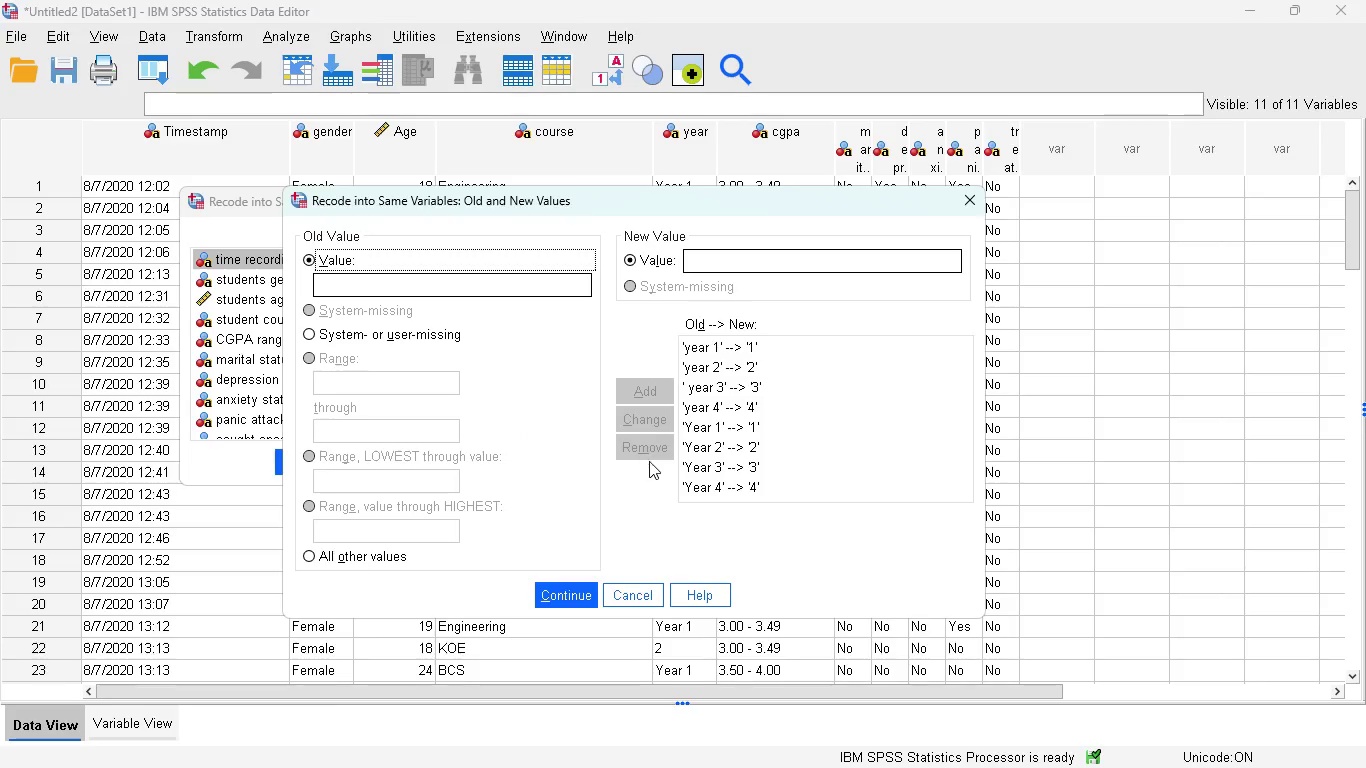 
left_click([478, 468])
 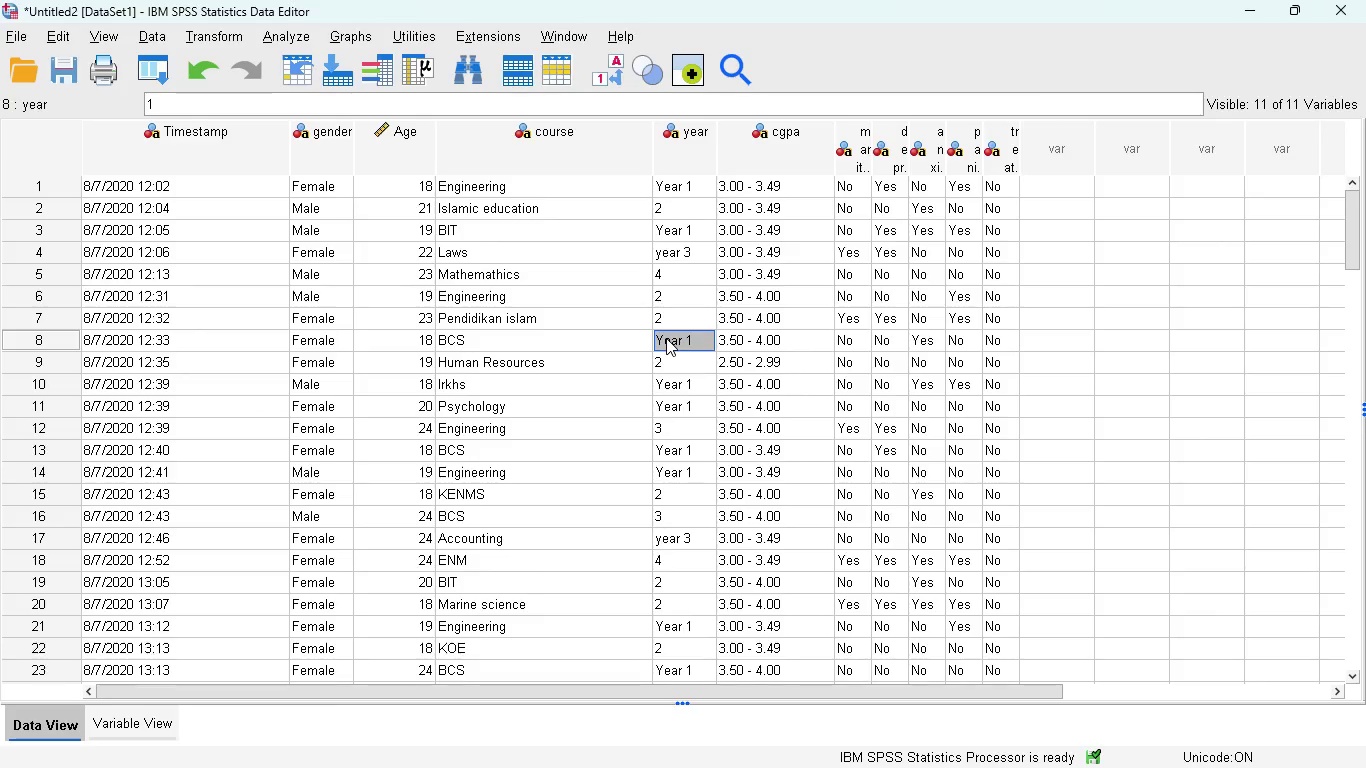 
double_click([666, 338])
 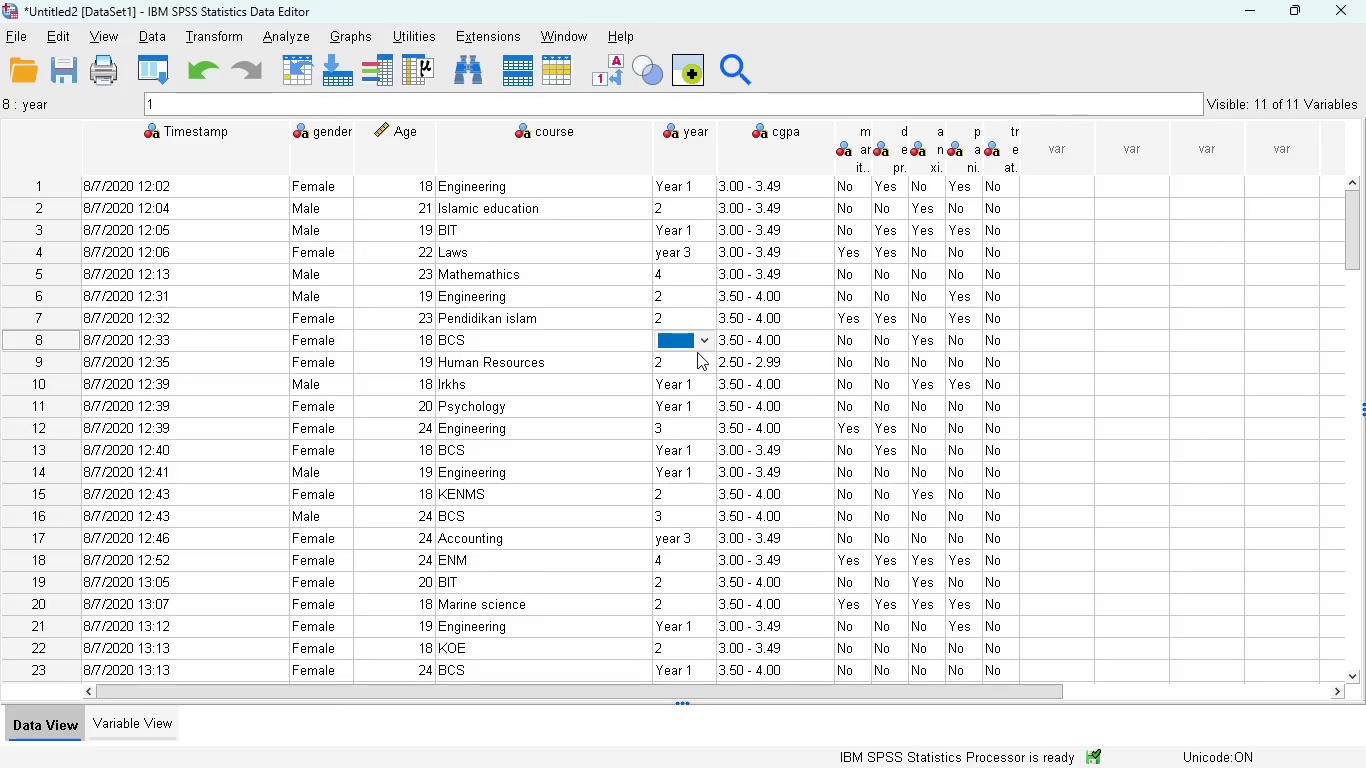 
left_click([760, 394])
 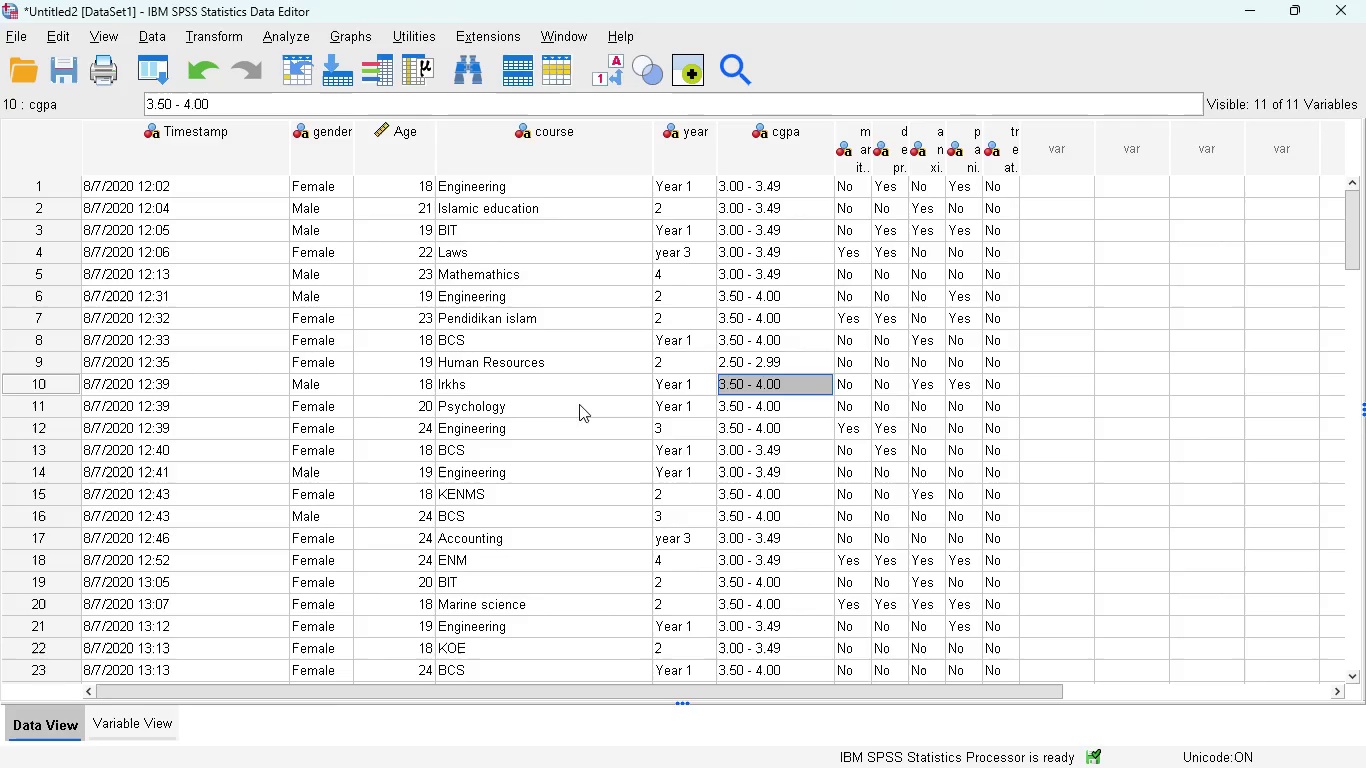 
scroll: coordinate [689, 415], scroll_direction: down, amount: 20.0
 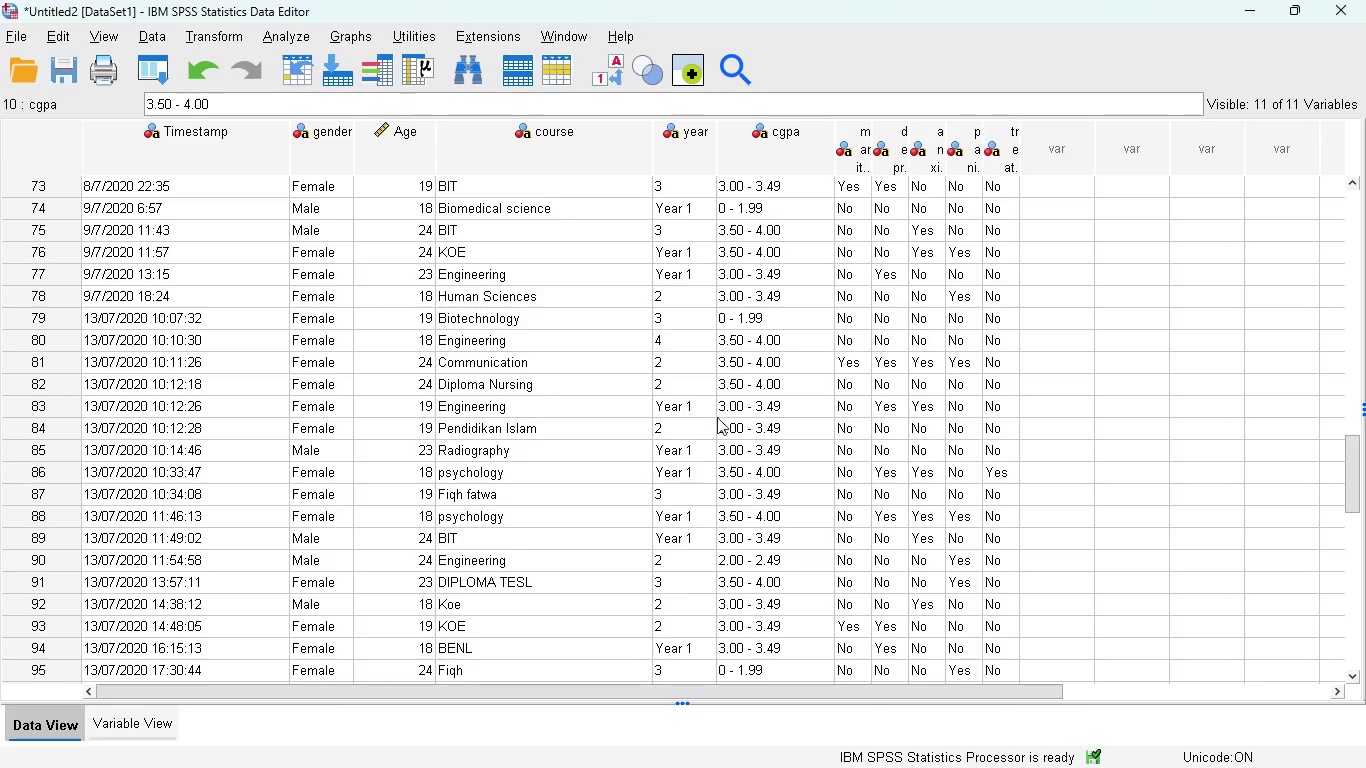 
wait(7.56)
 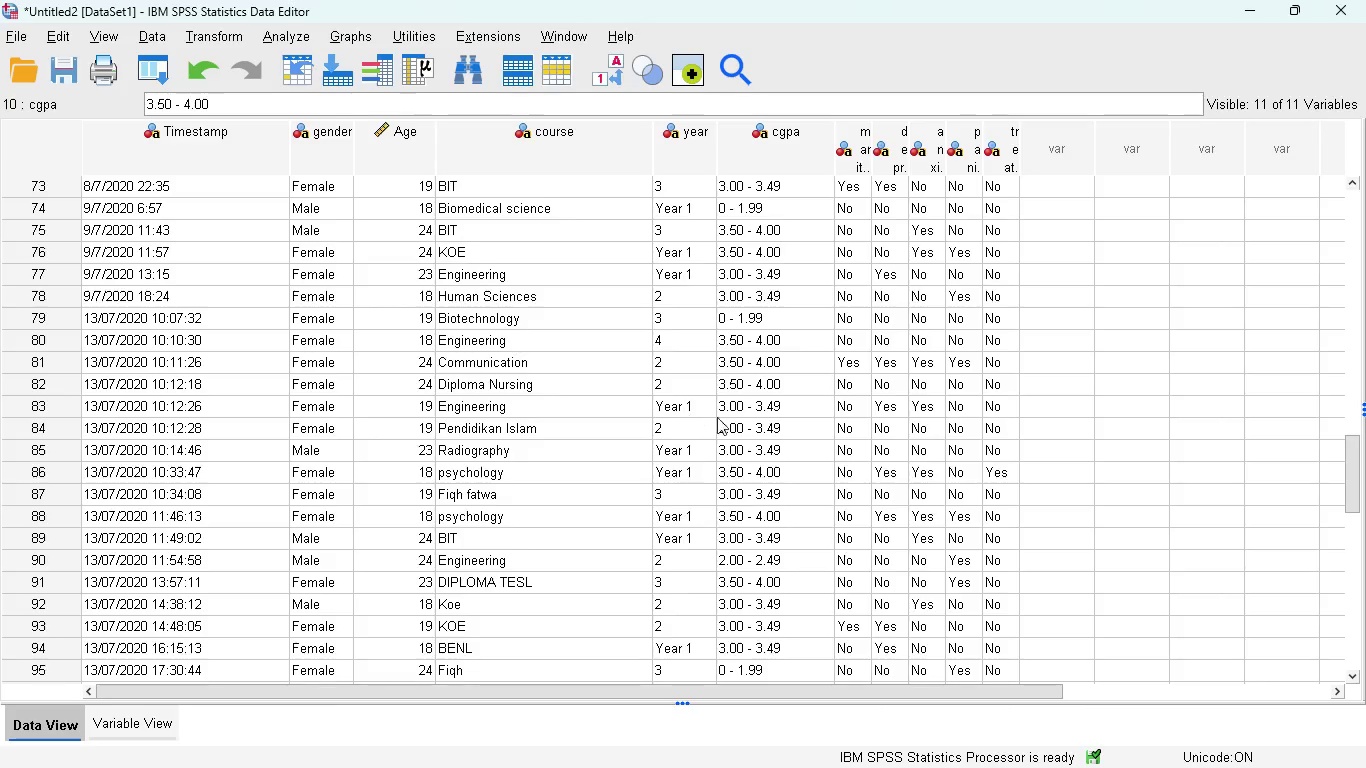 
left_click([683, 650])
 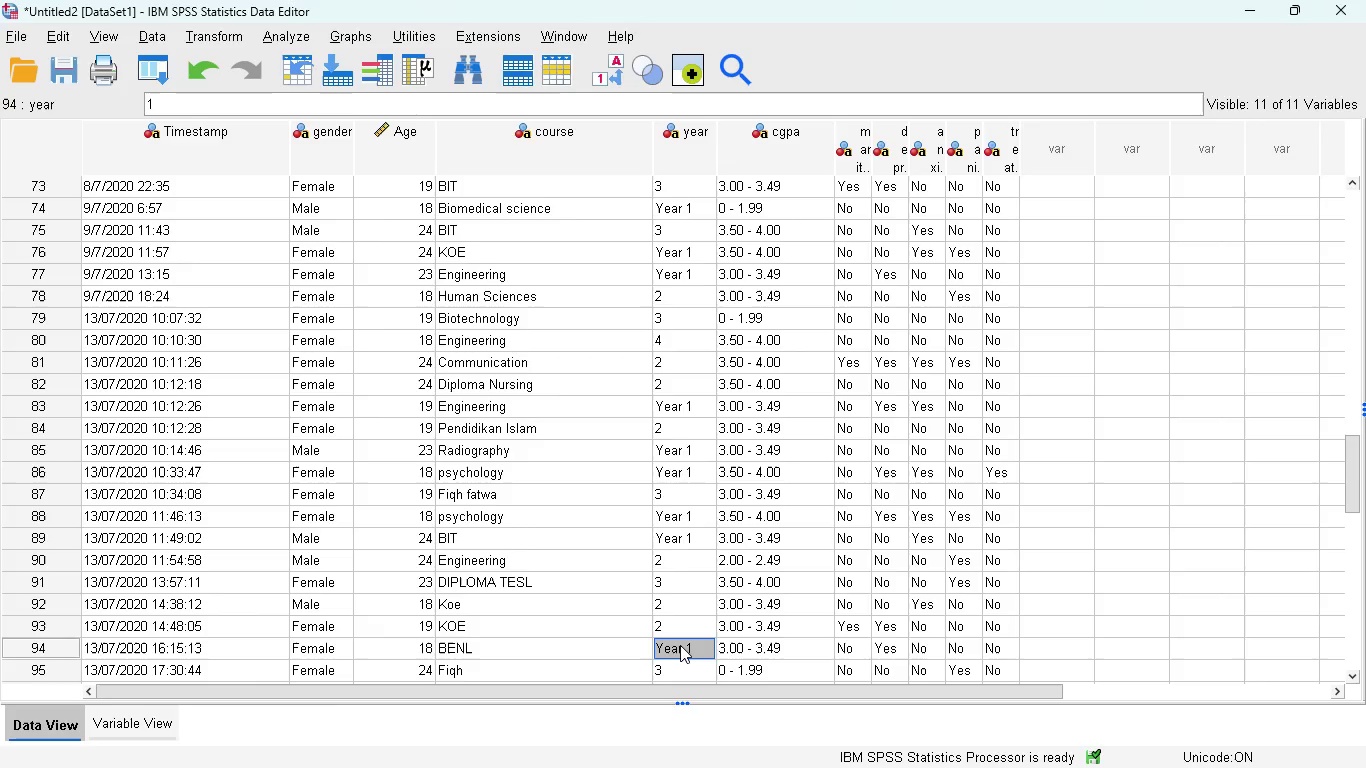 
right_click([680, 645])
 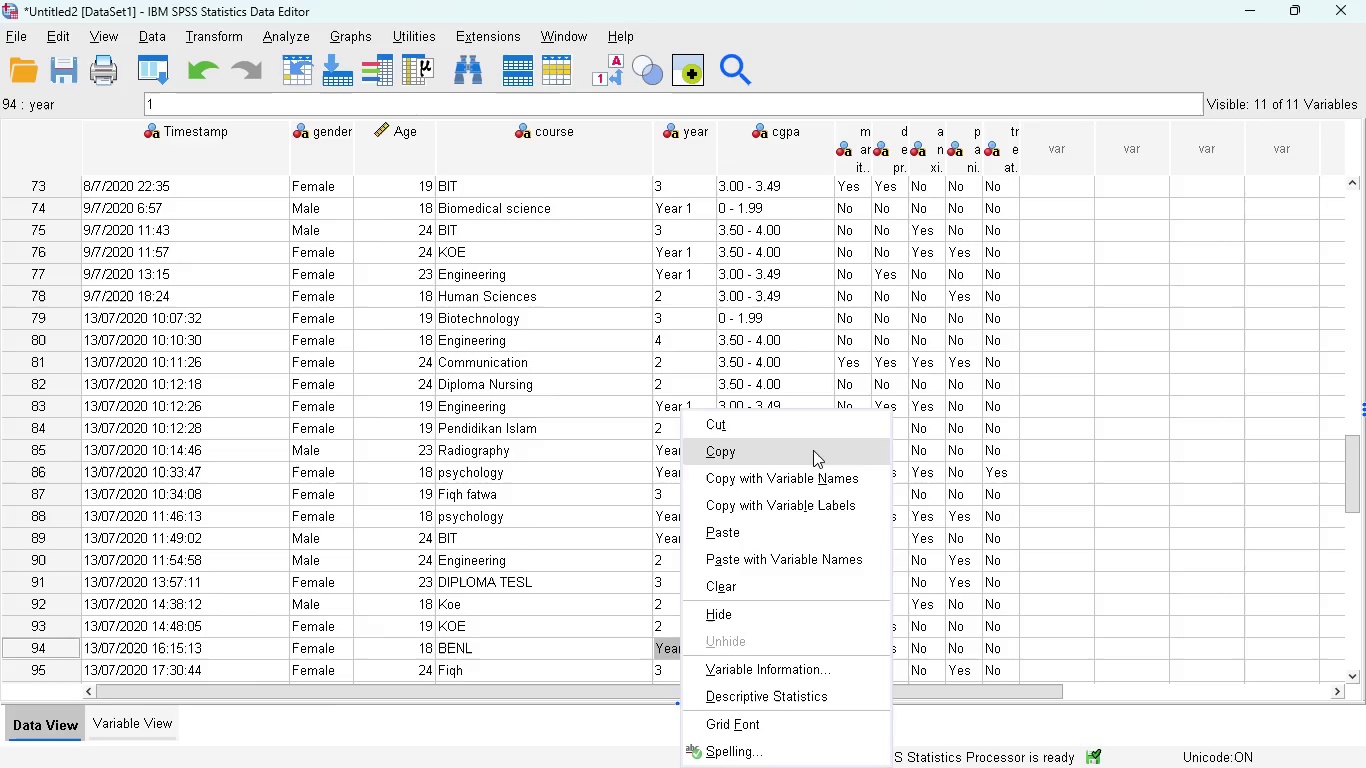 
left_click([791, 460])
 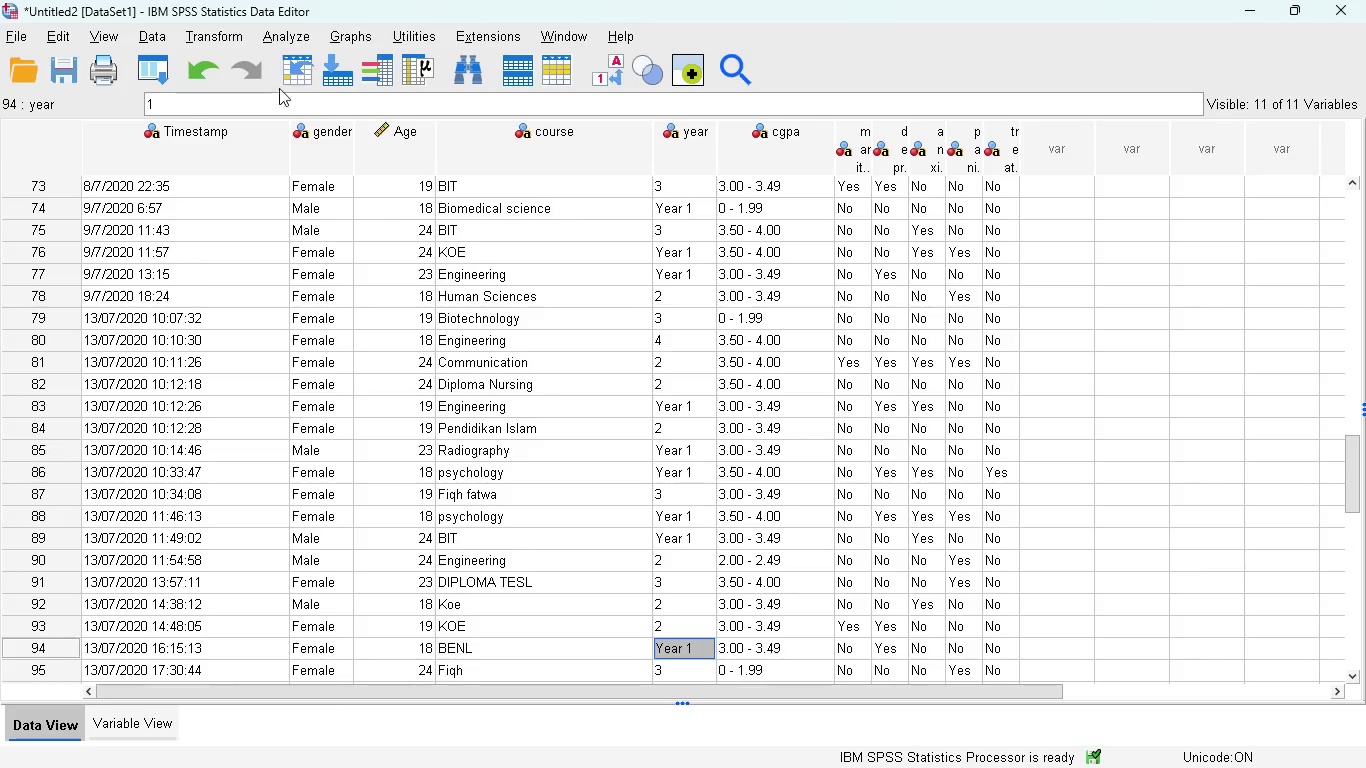 
left_click([214, 39])
 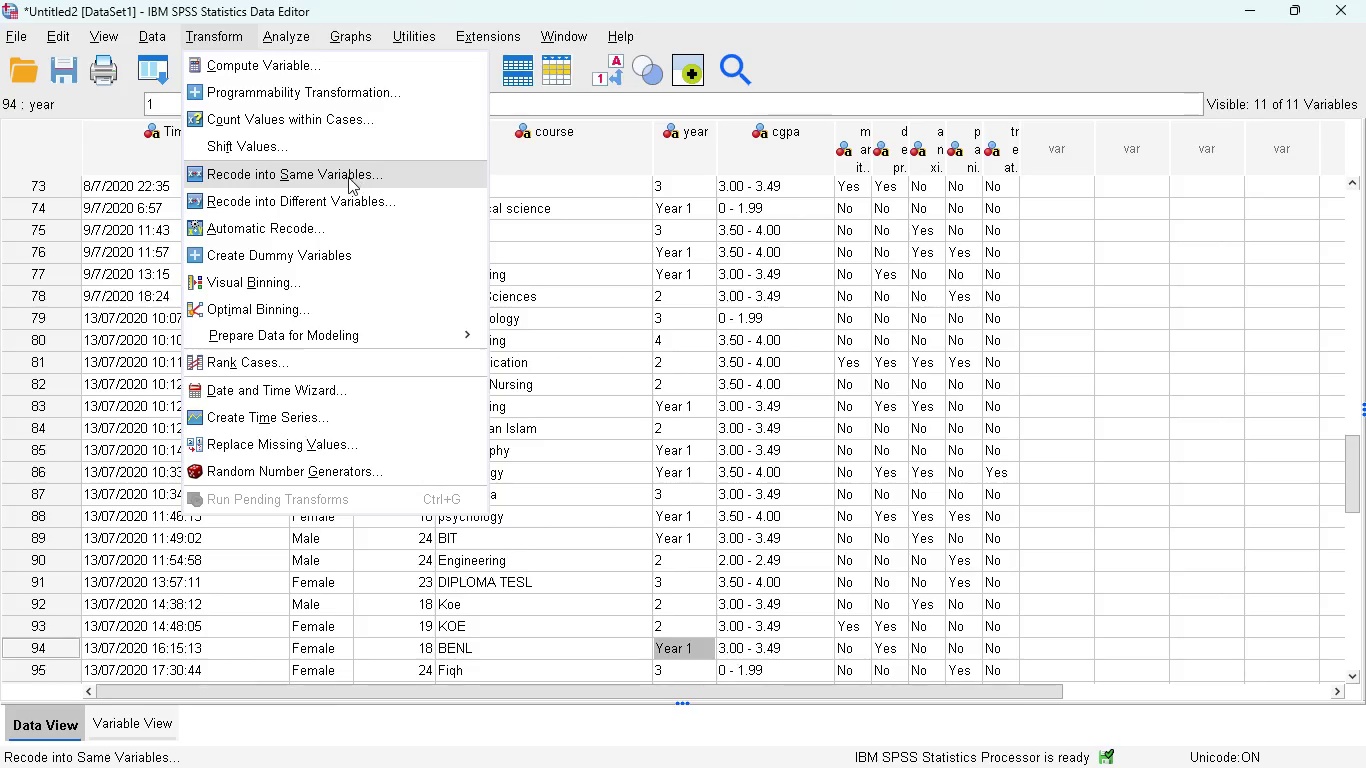 
left_click([348, 177])
 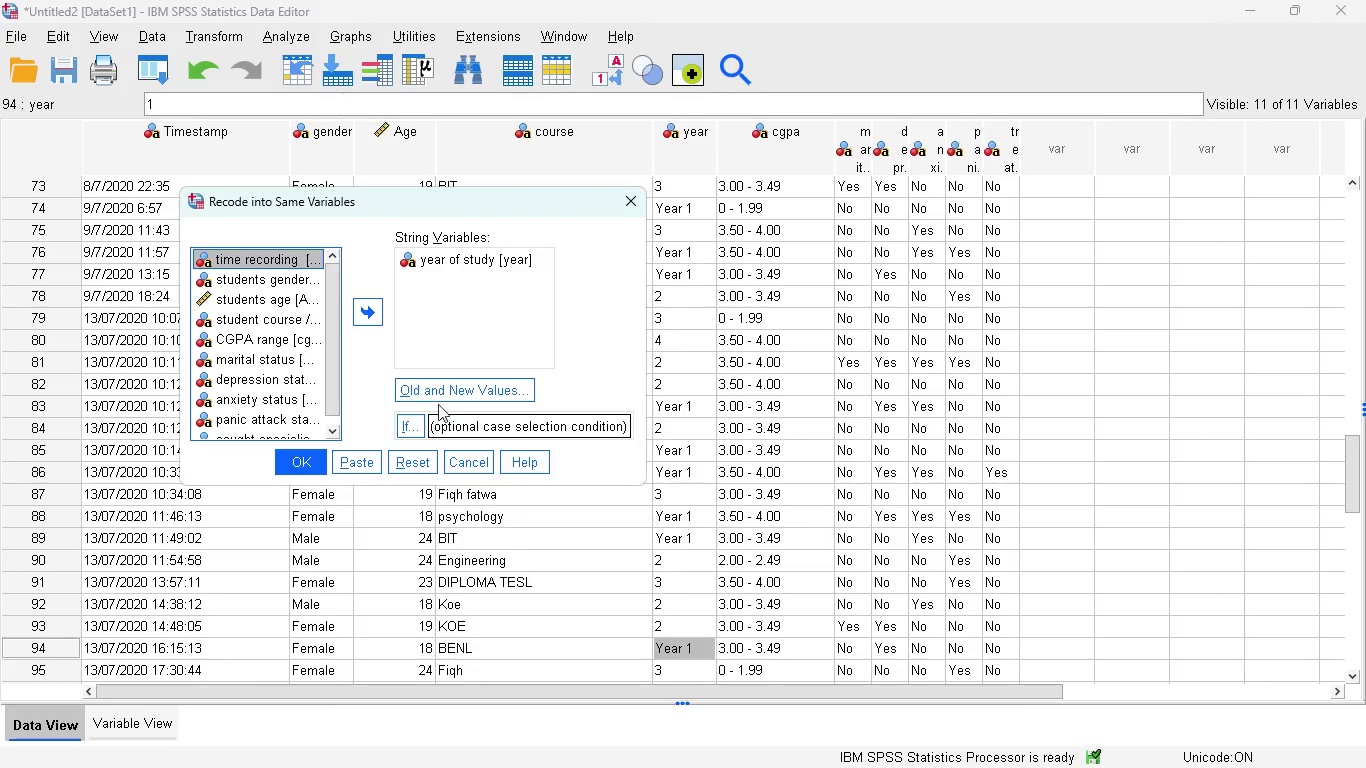 
left_click([457, 390])
 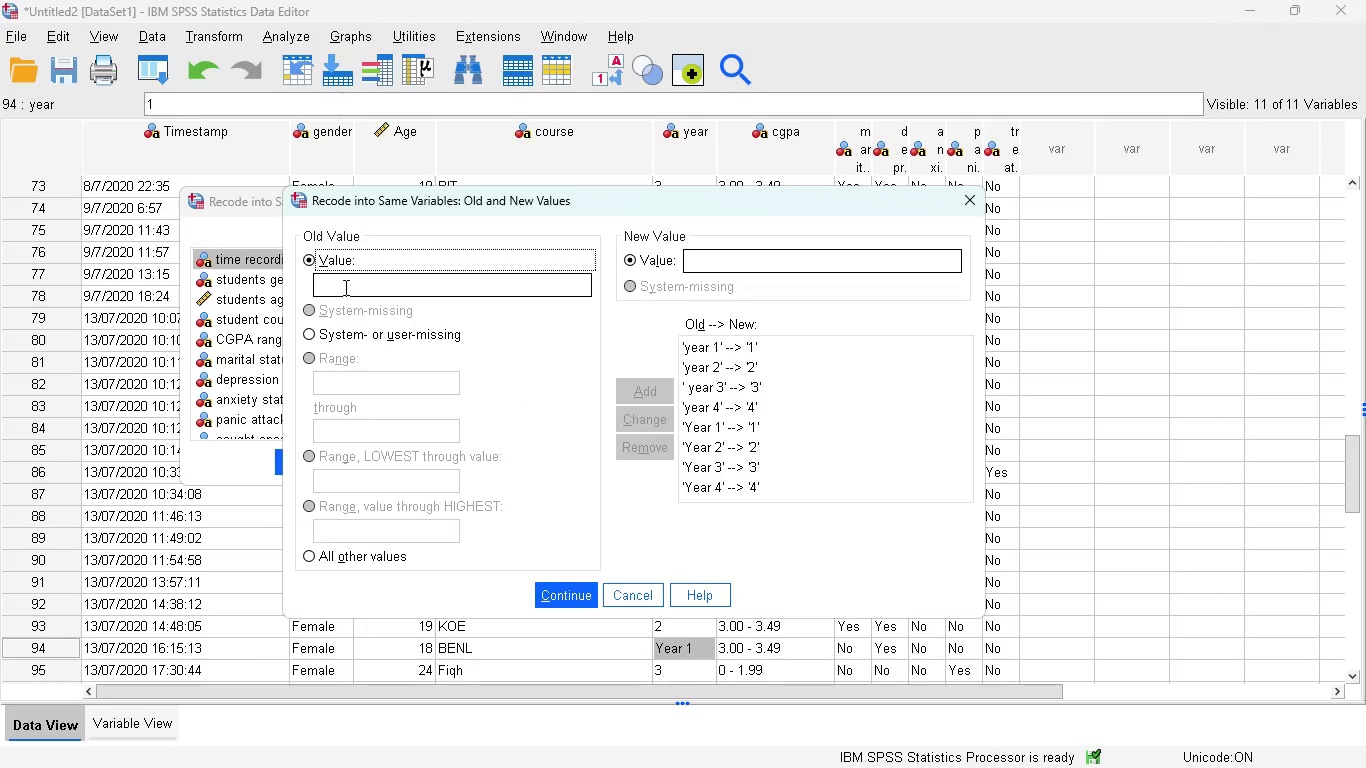 
left_click([344, 287])
 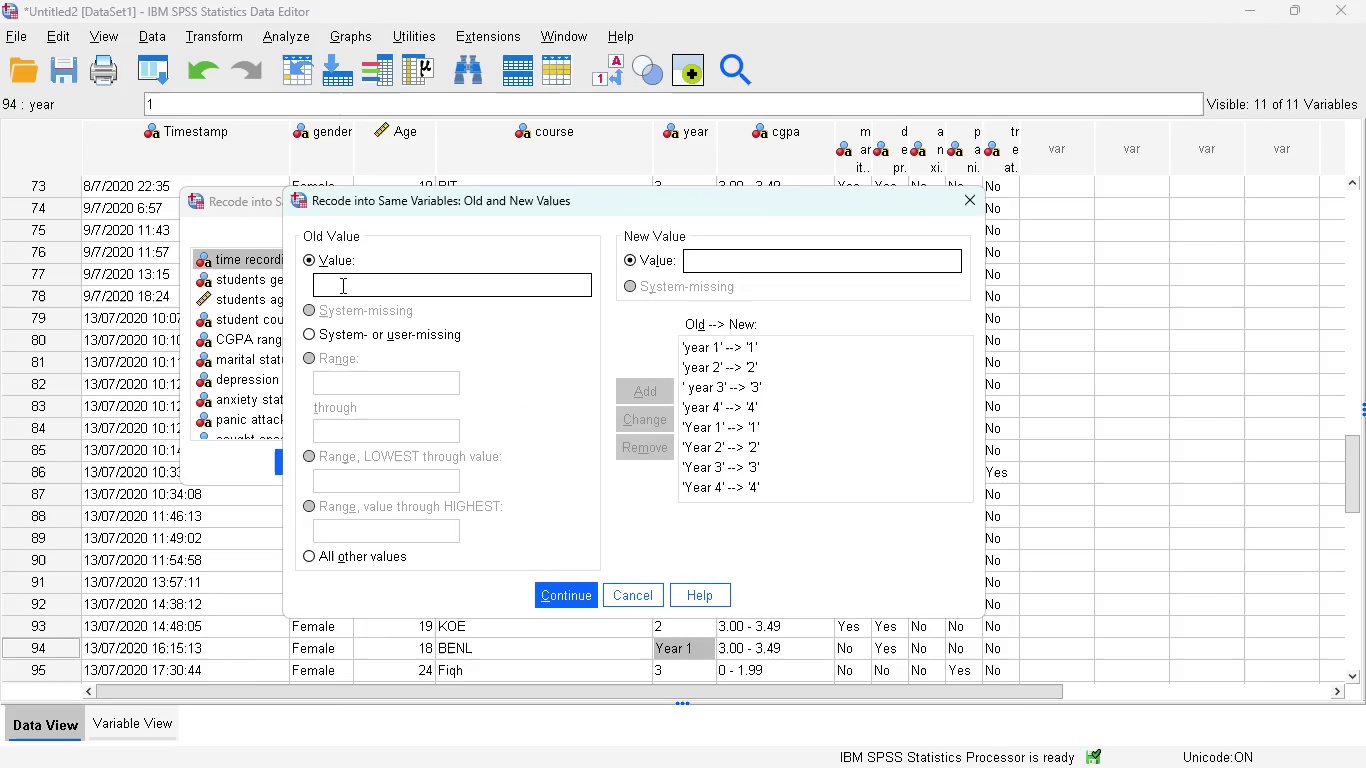 
key(Control+V)
 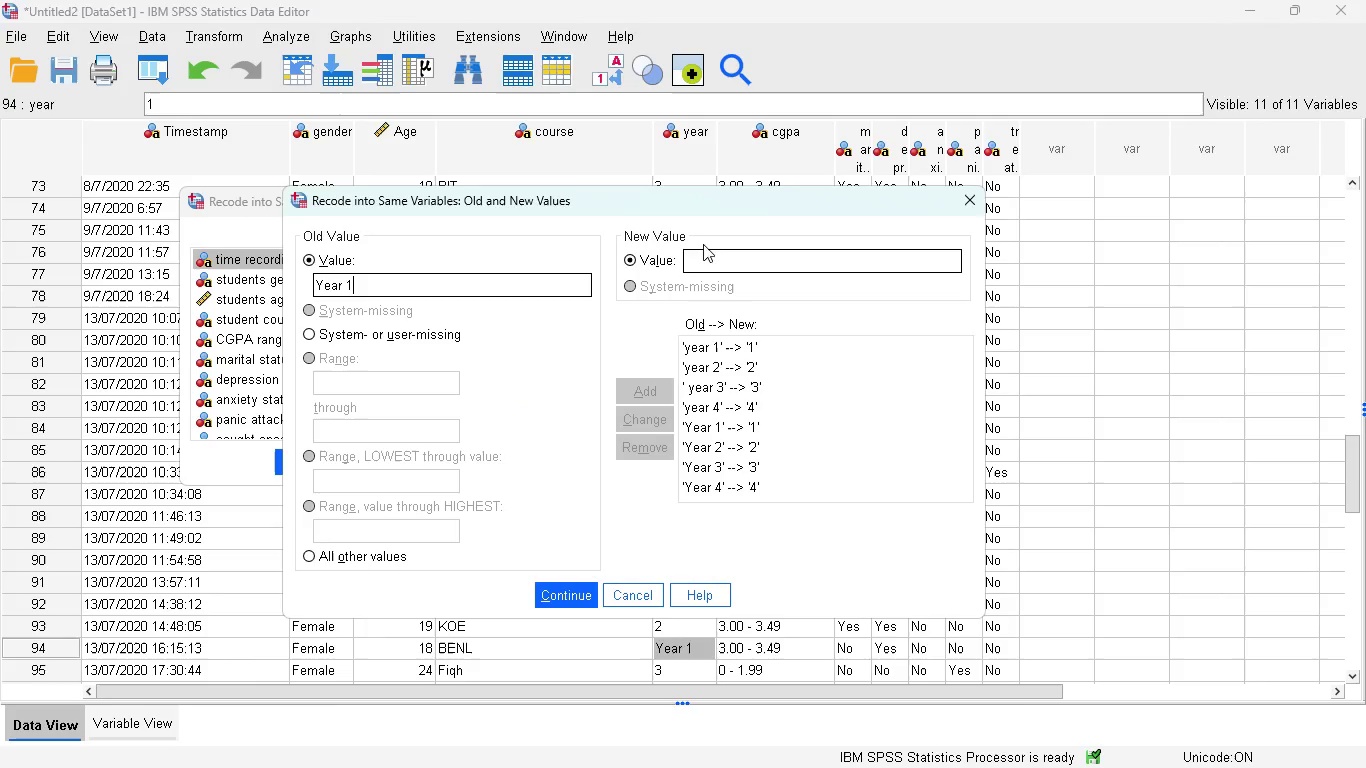 
left_click([707, 254])
 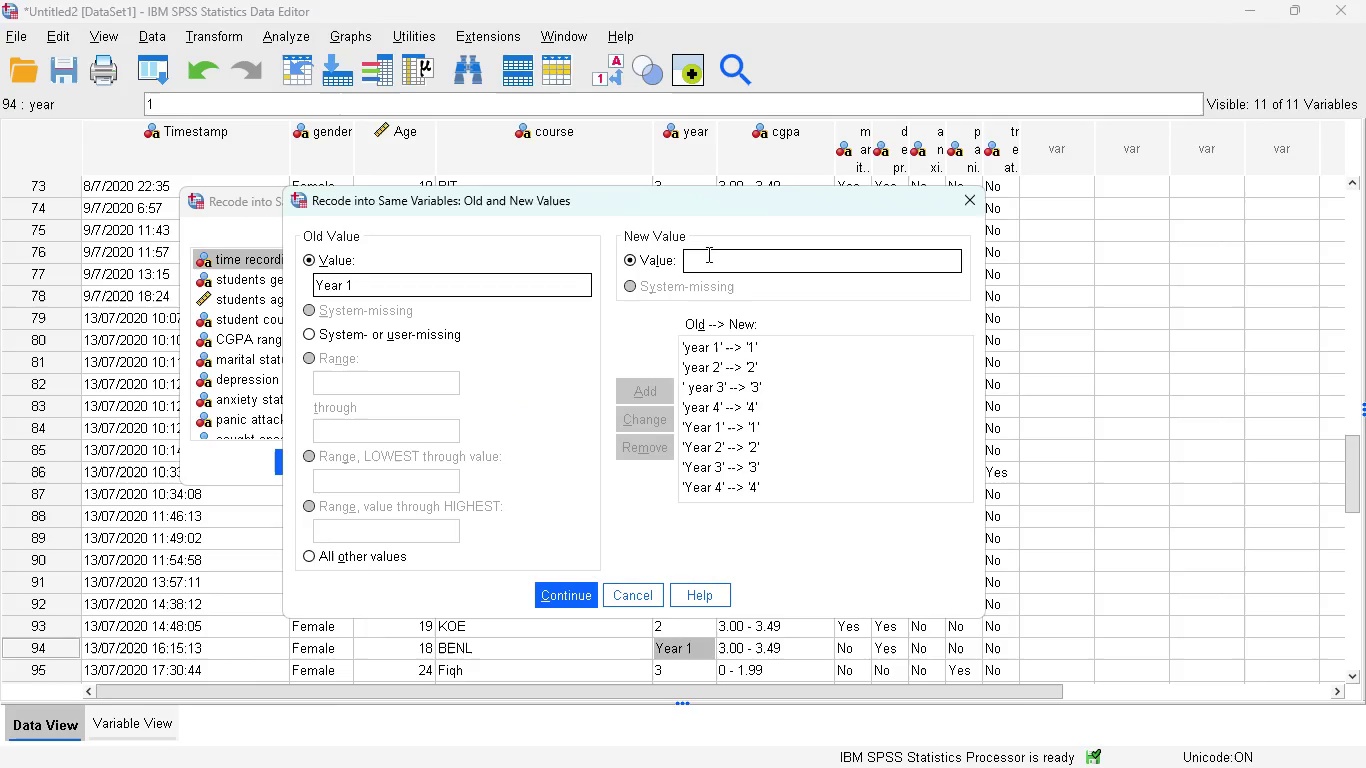 
key(1)
 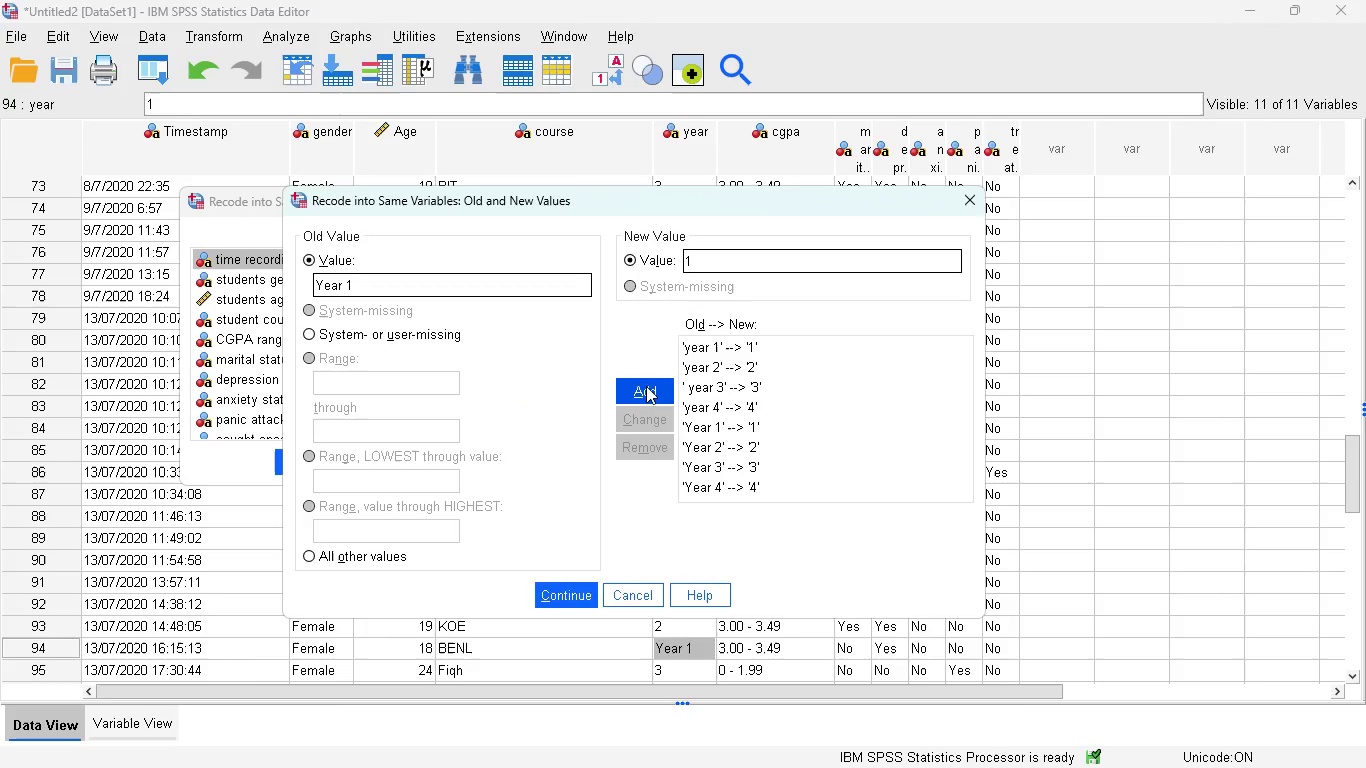 
left_click([646, 386])
 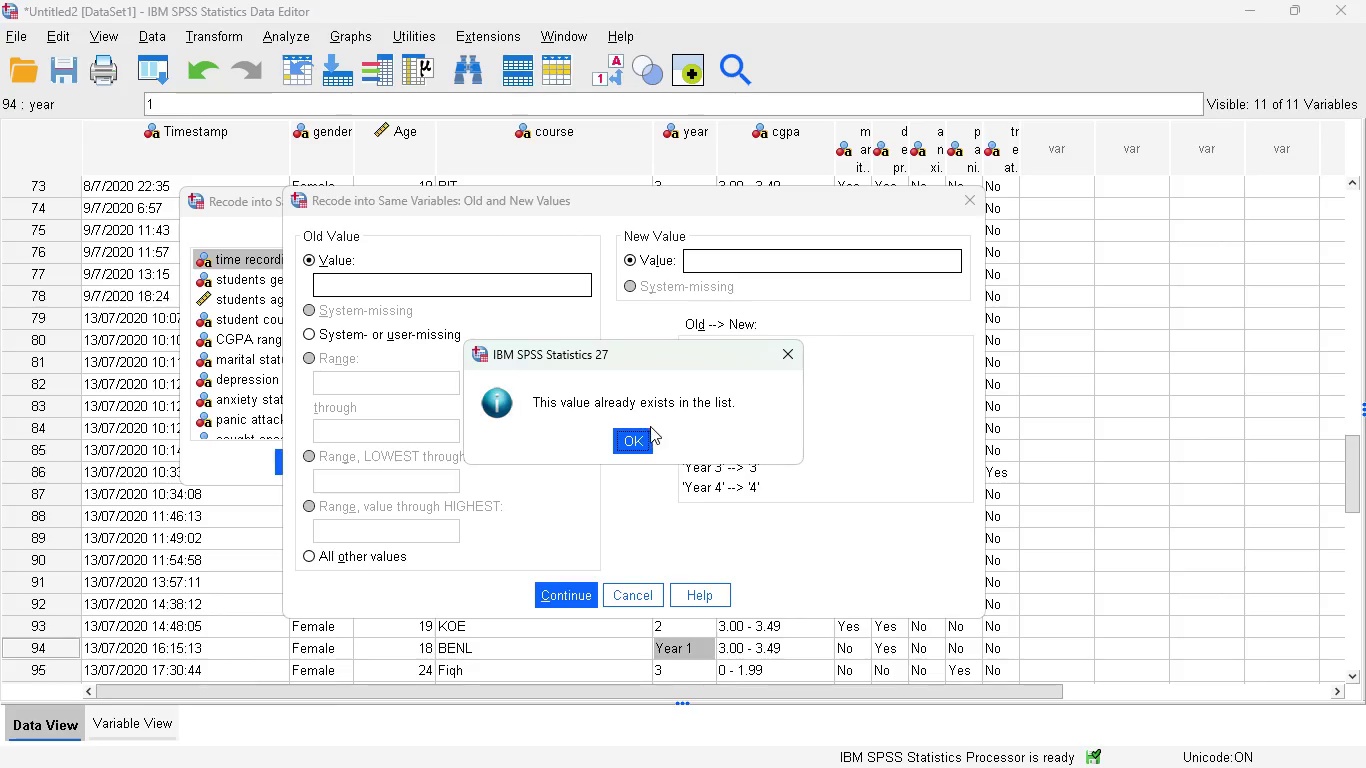 
left_click([631, 443])
 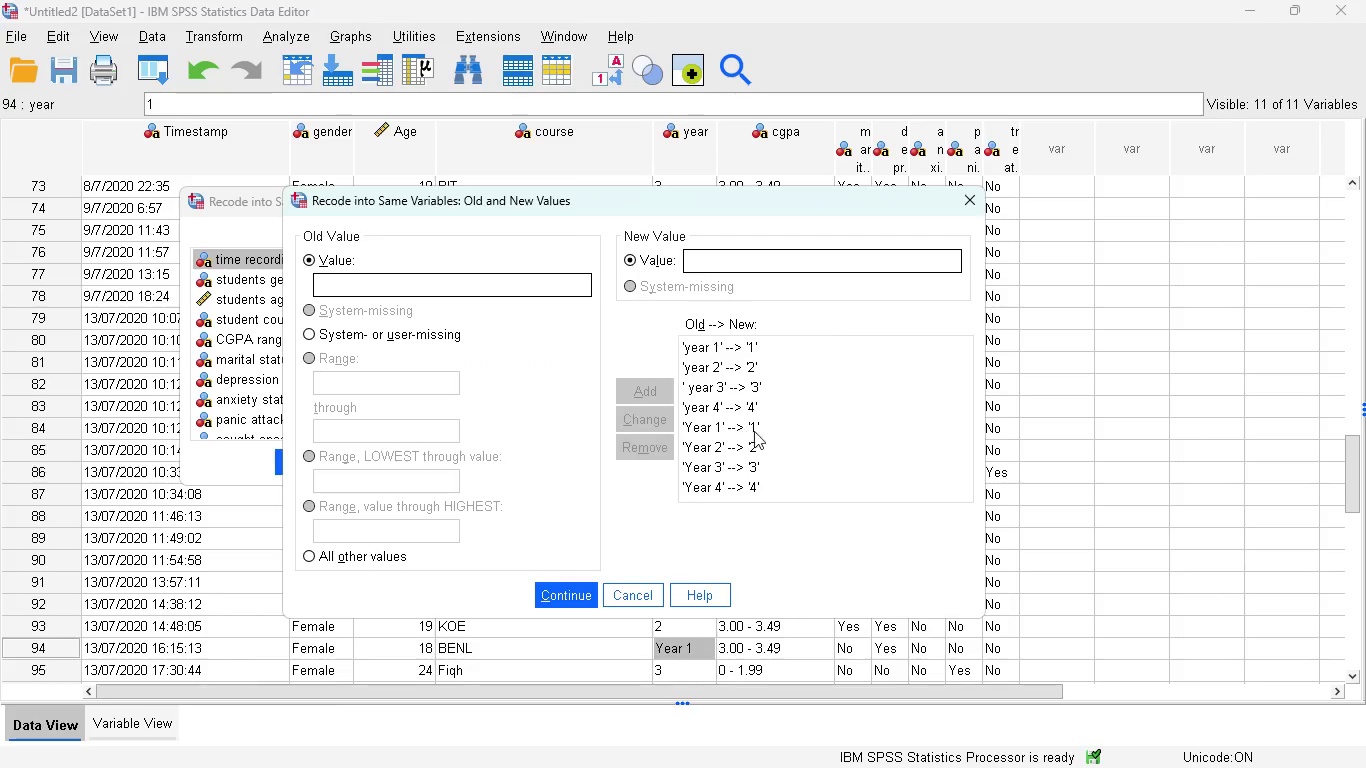 
wait(6.2)
 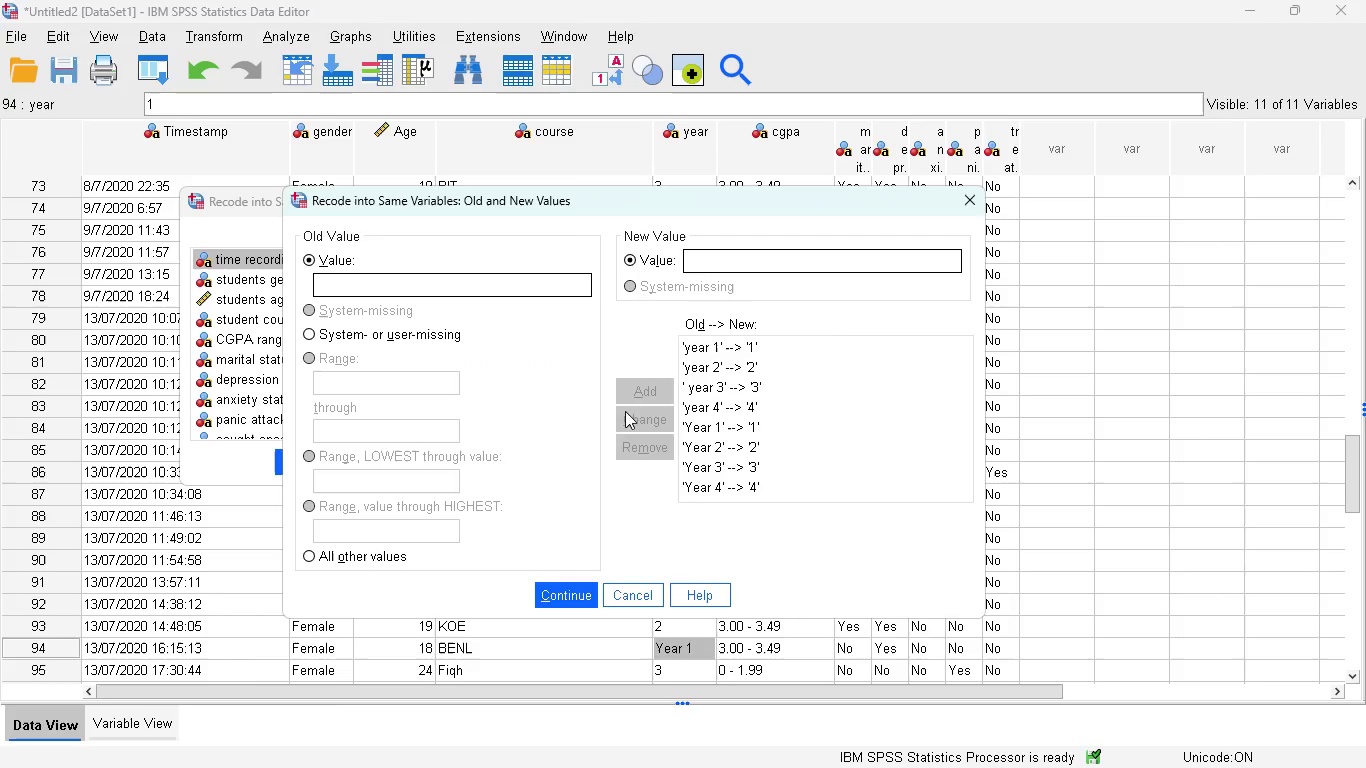 
left_click([722, 428])
 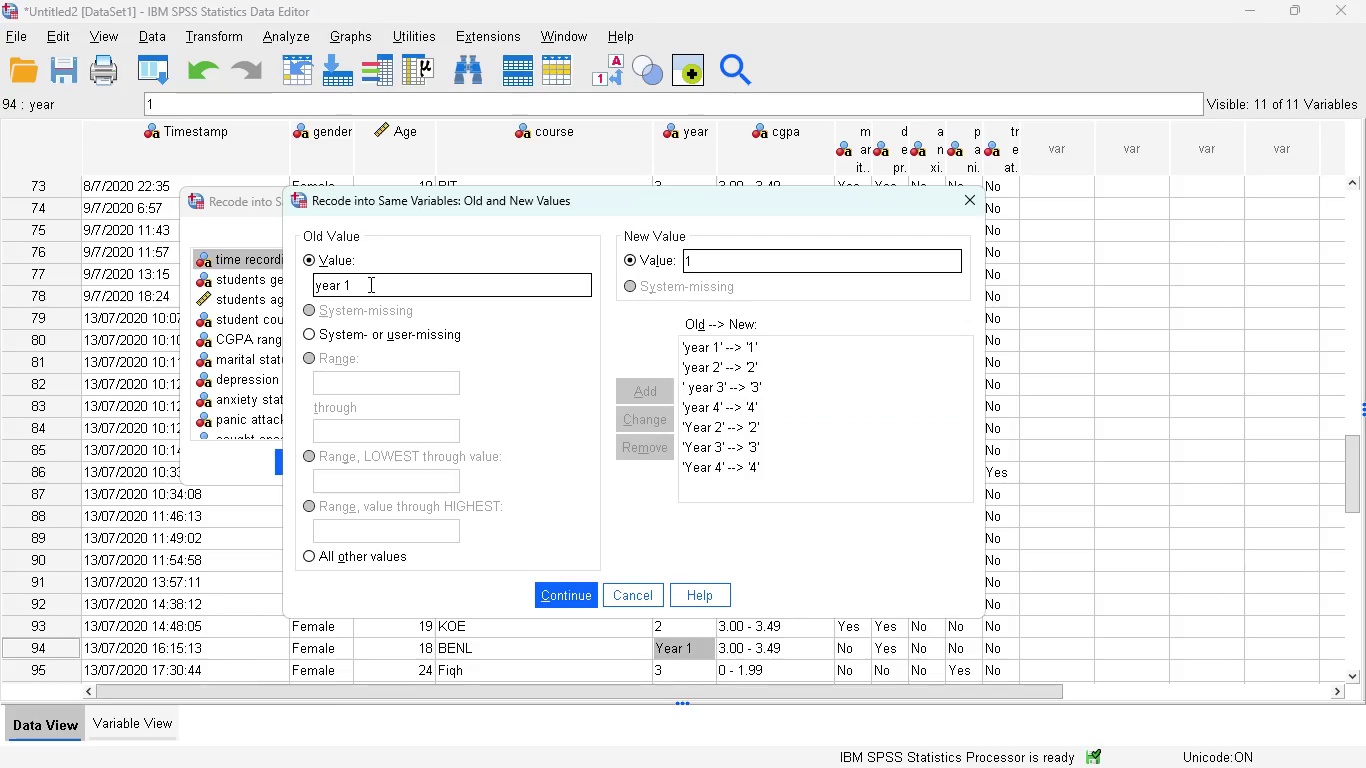 
wait(5.14)
 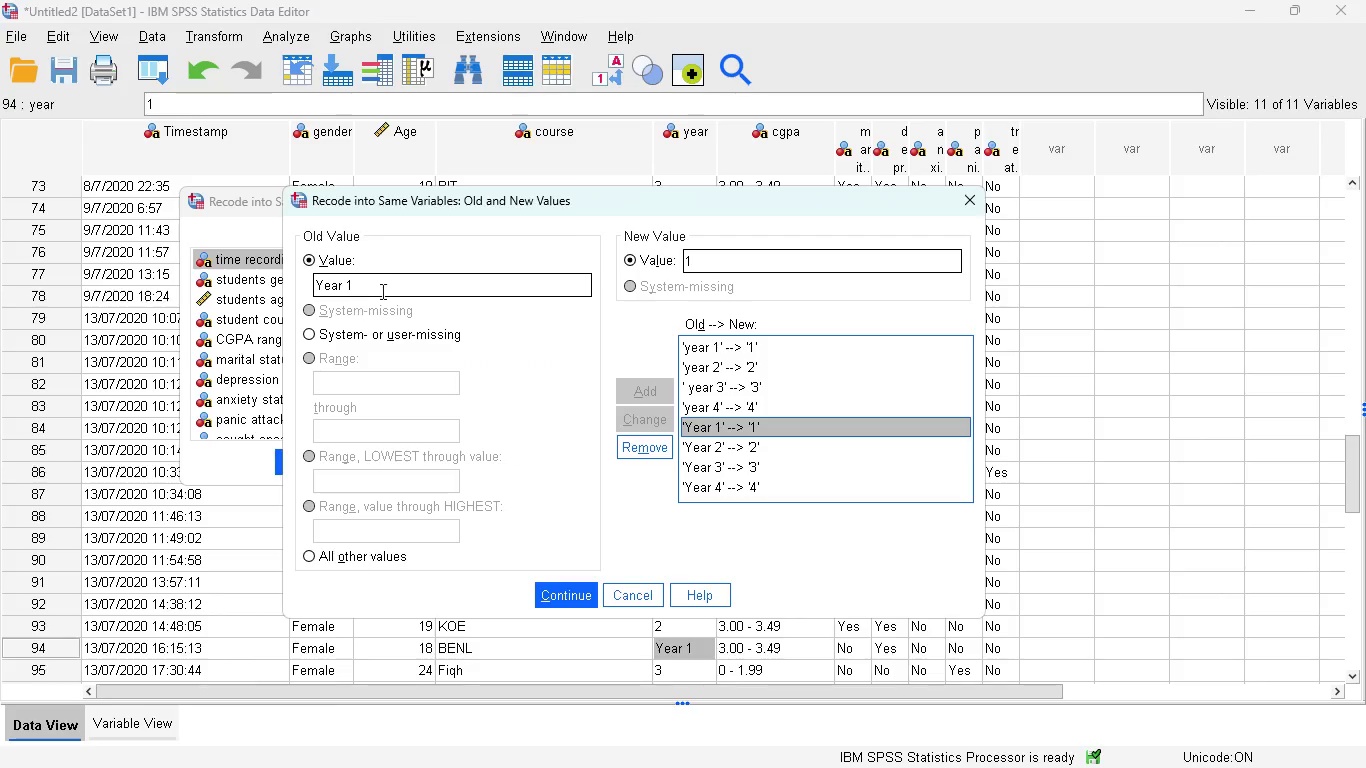 
left_click([369, 284])
 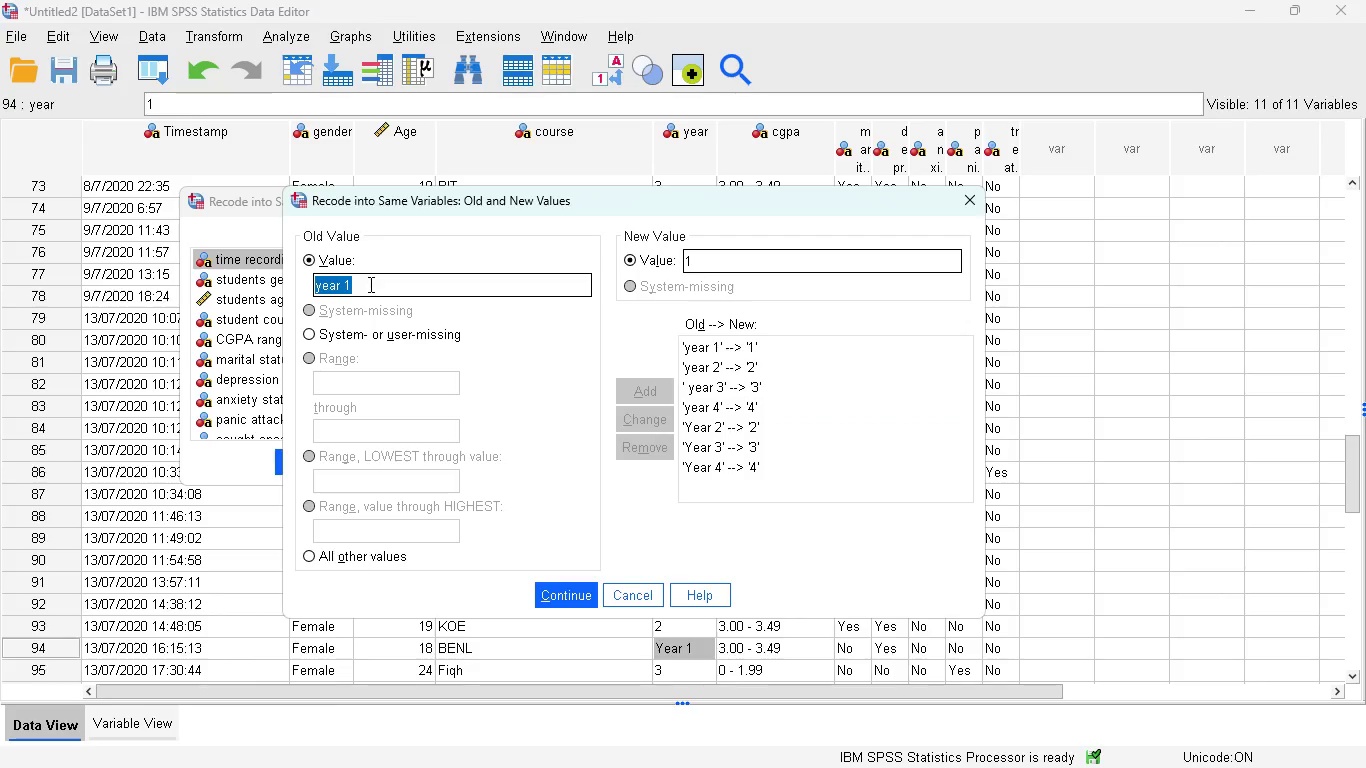 
key(Control+V)
 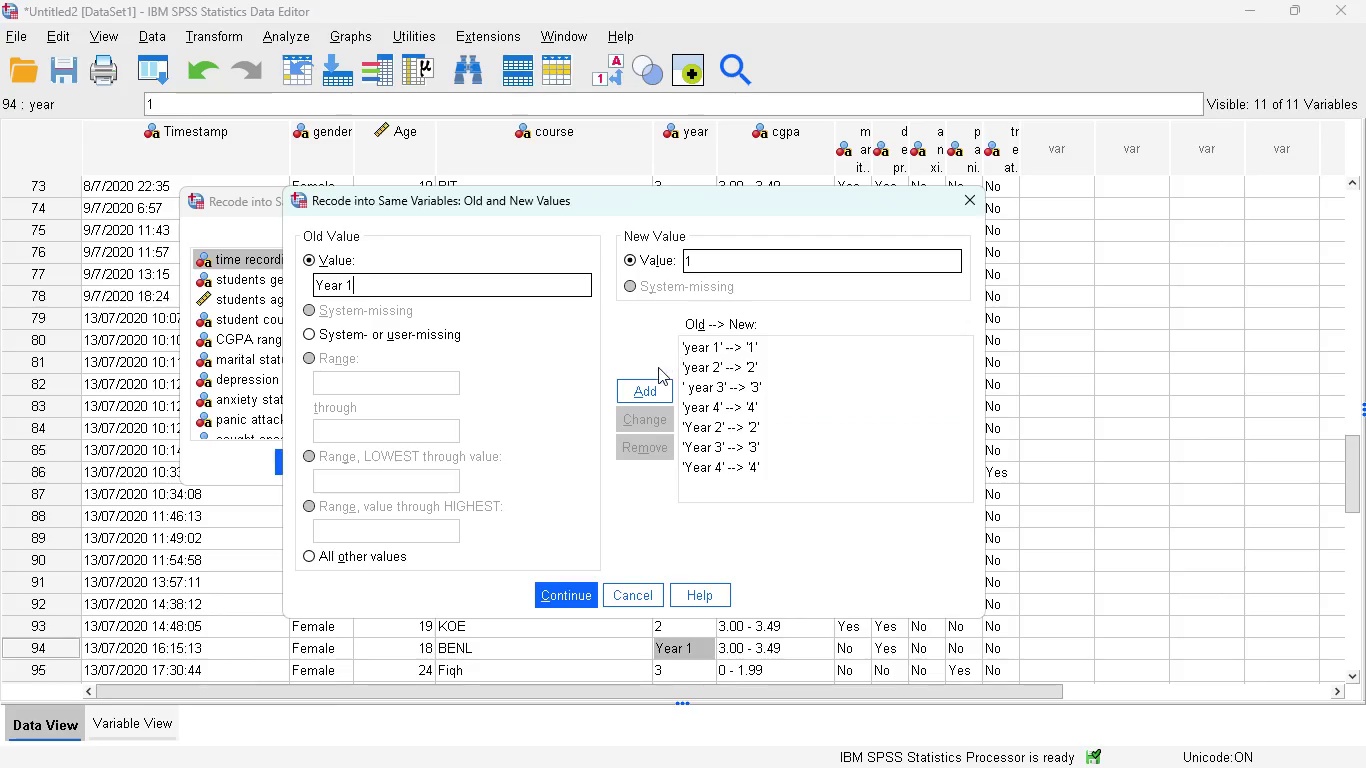 
left_click([651, 386])
 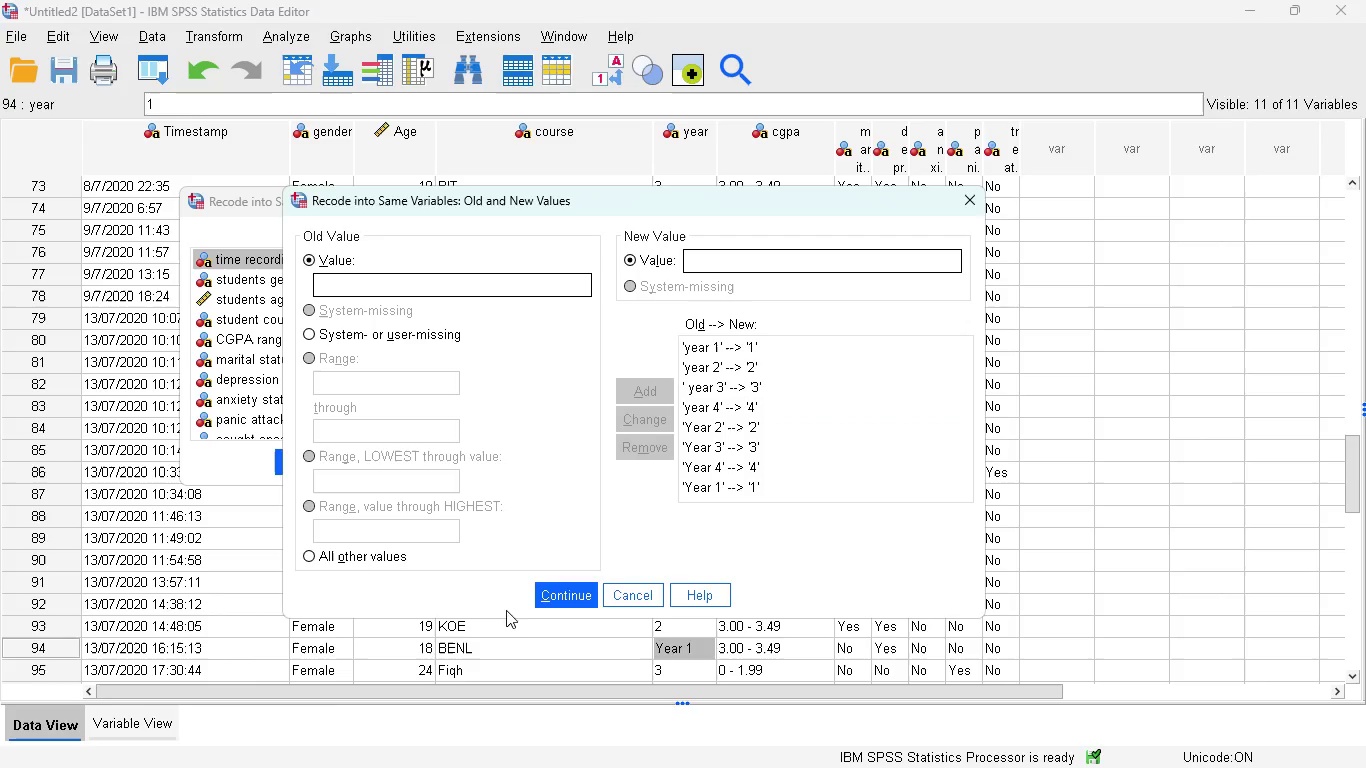 
left_click_drag(start_coordinate=[582, 600], to_coordinate=[577, 598])
 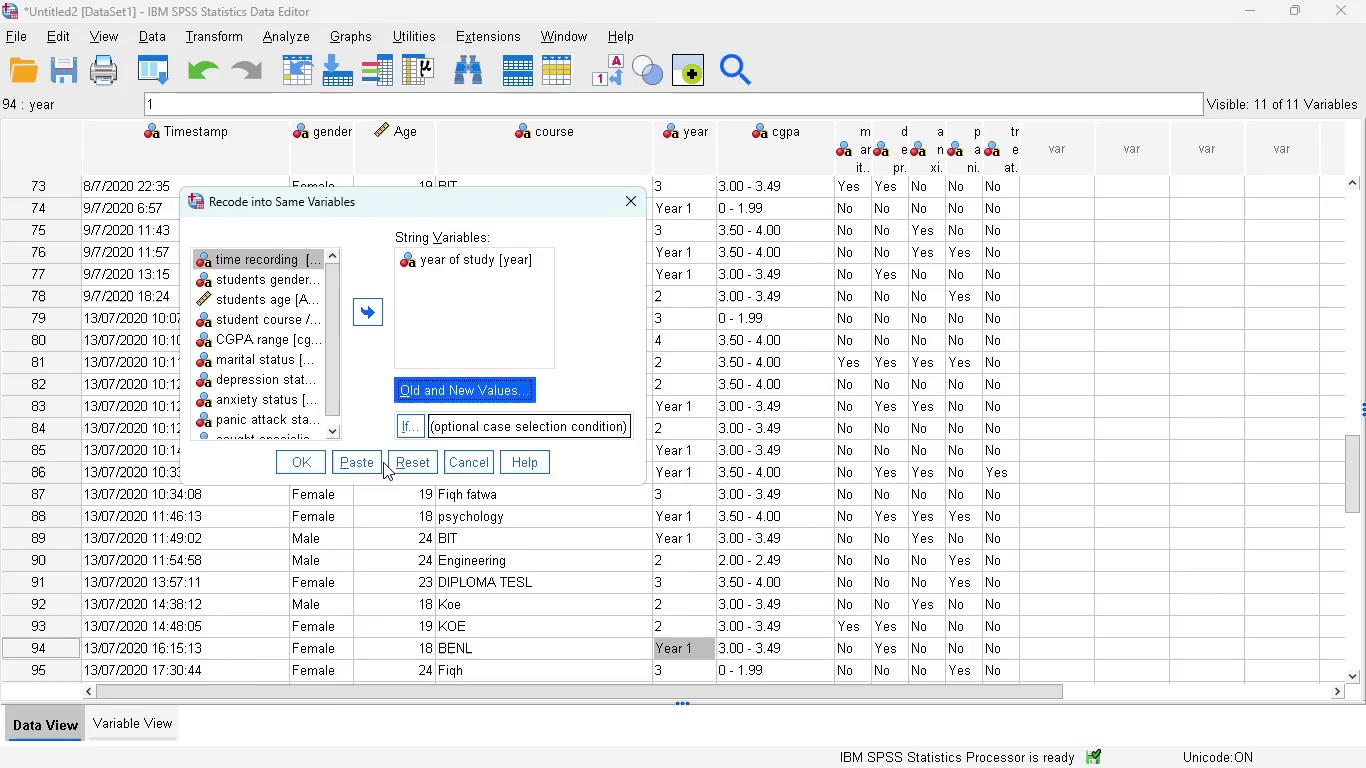 
left_click([363, 463])
 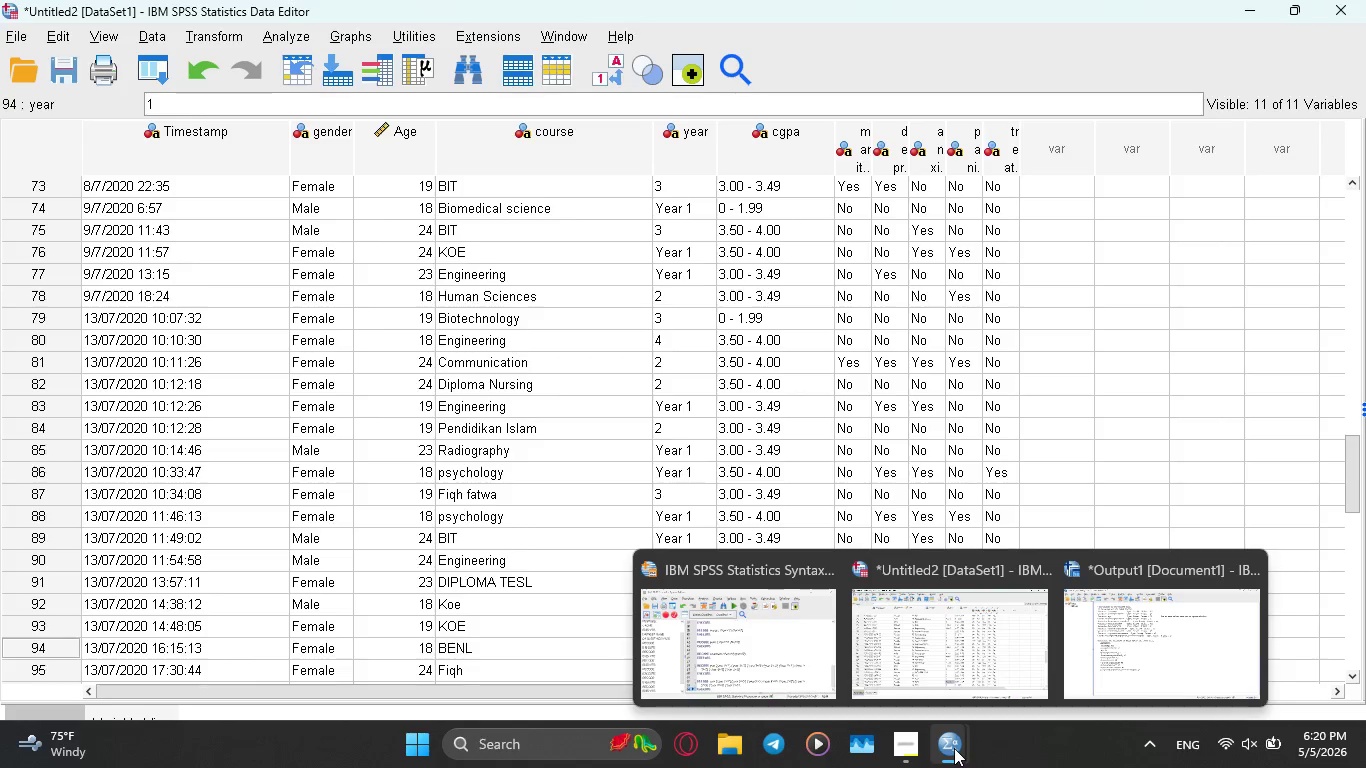 
left_click([681, 670])
 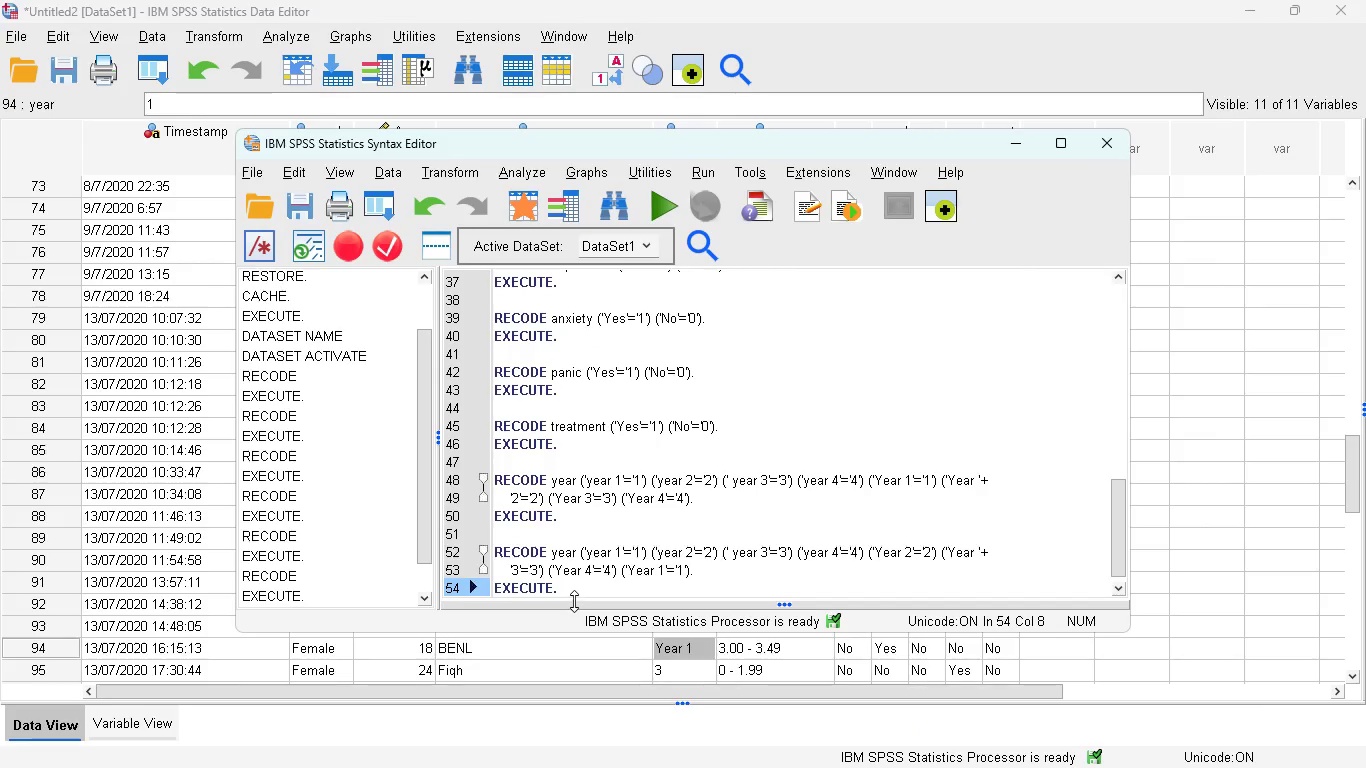 
left_click_drag(start_coordinate=[567, 587], to_coordinate=[463, 554])
 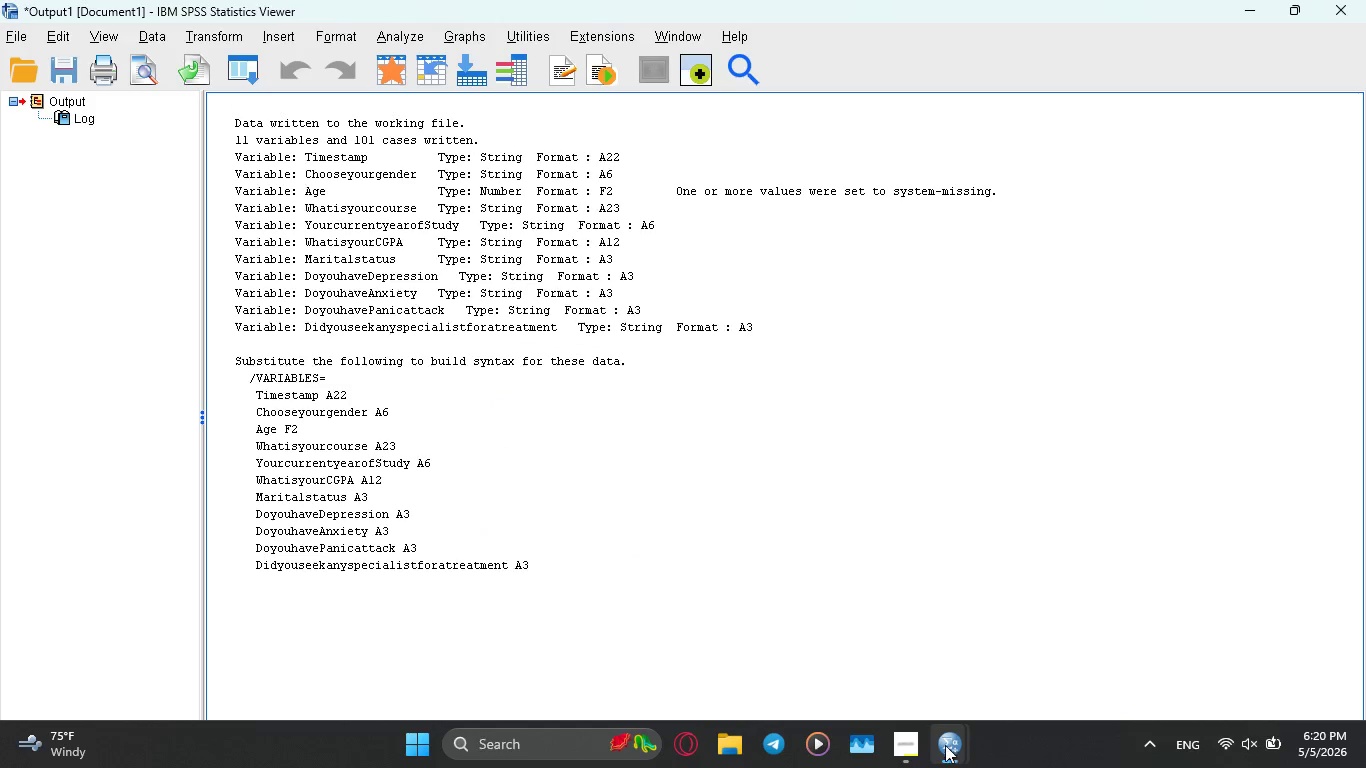 
left_click([904, 667])
 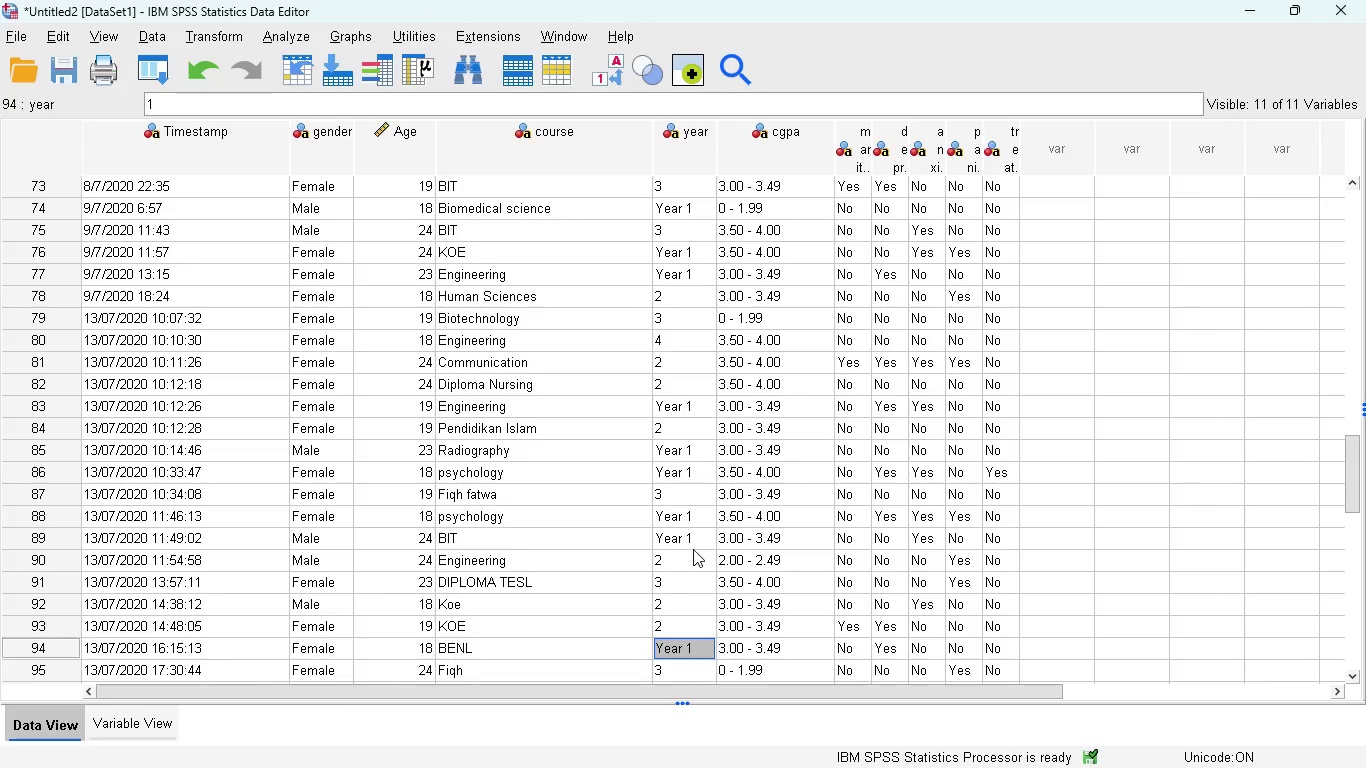 
scroll: coordinate [702, 549], scroll_direction: down, amount: 1.0
 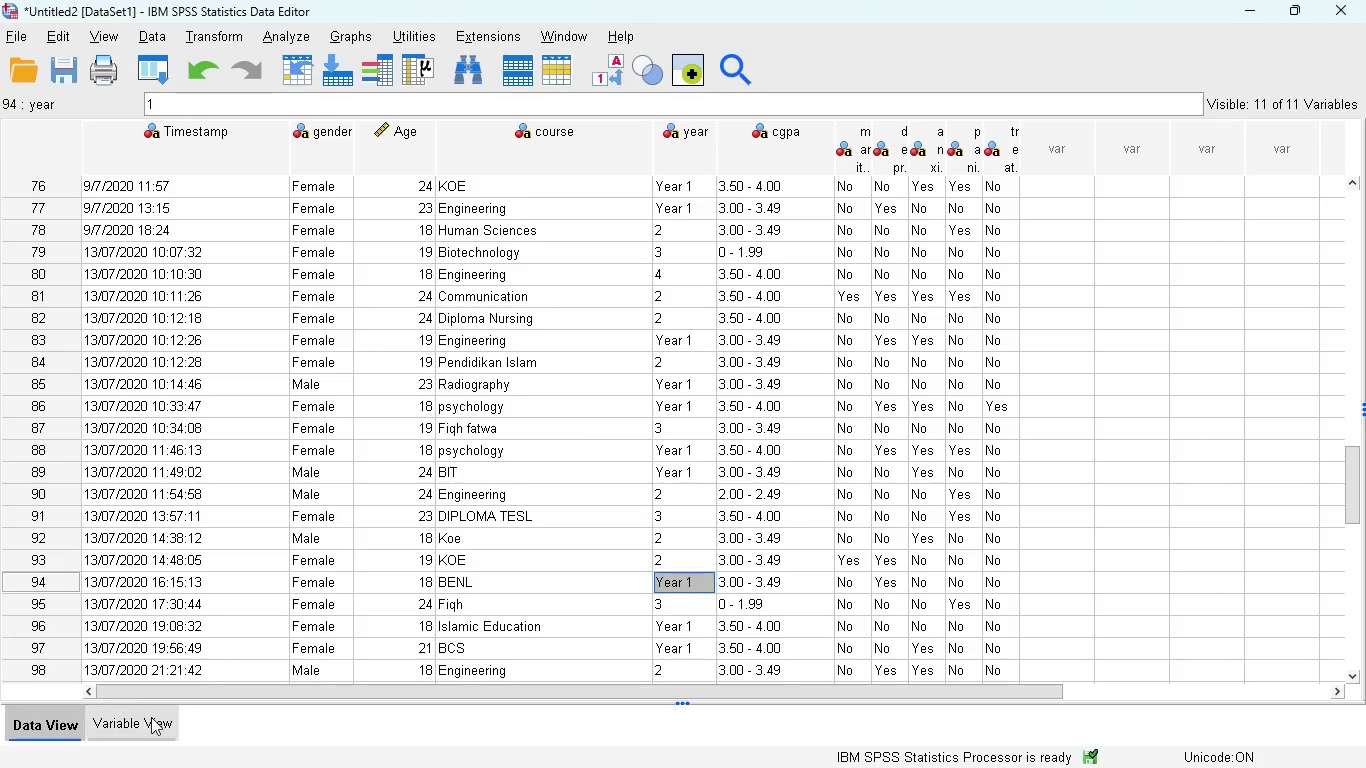 
left_click([132, 724])
 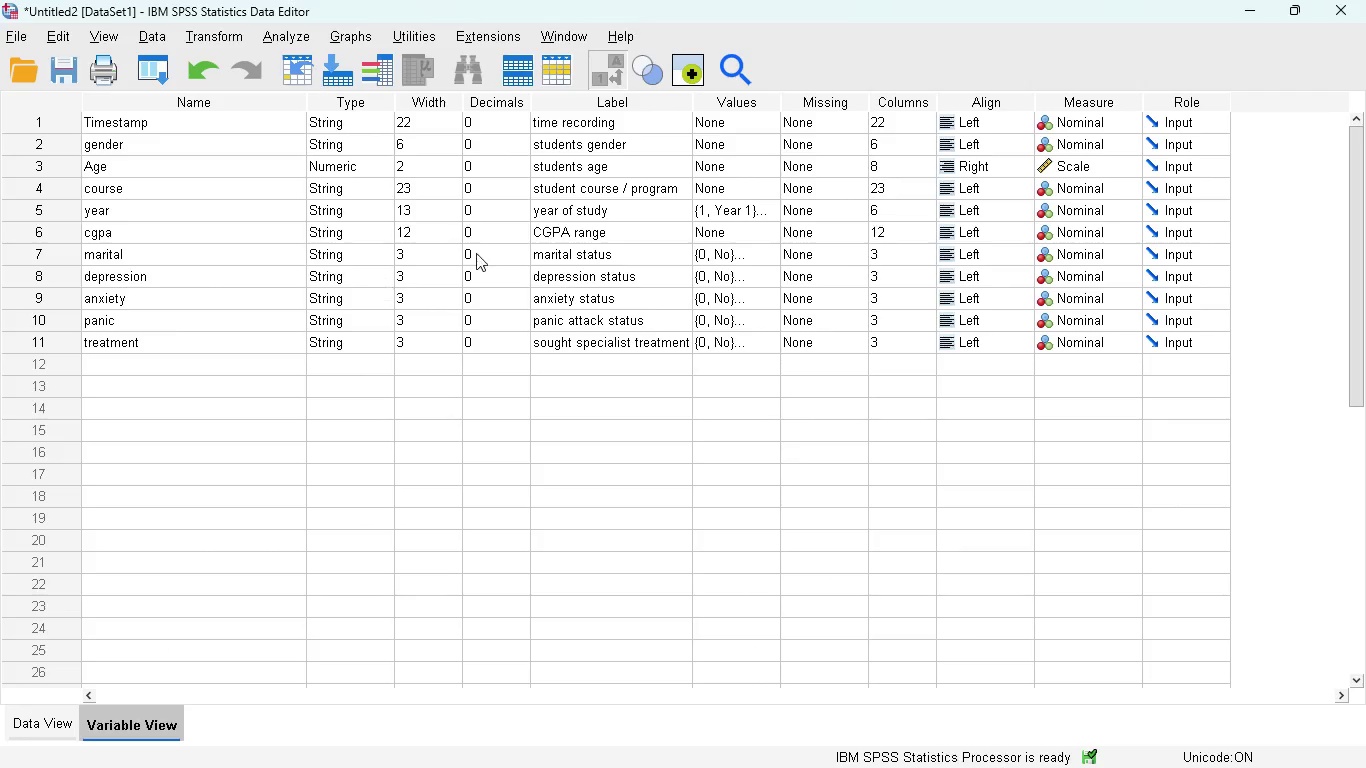 
left_click([20, 721])
 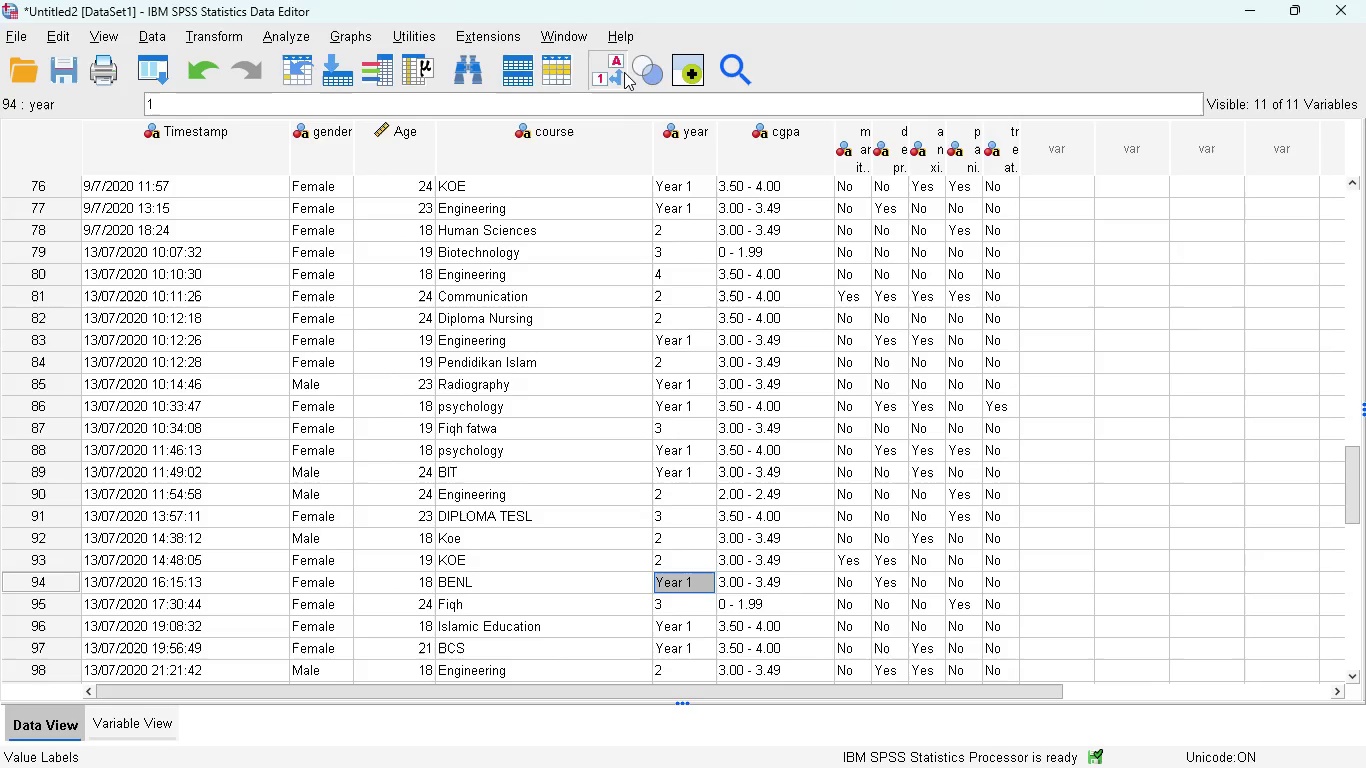 
left_click([604, 73])
 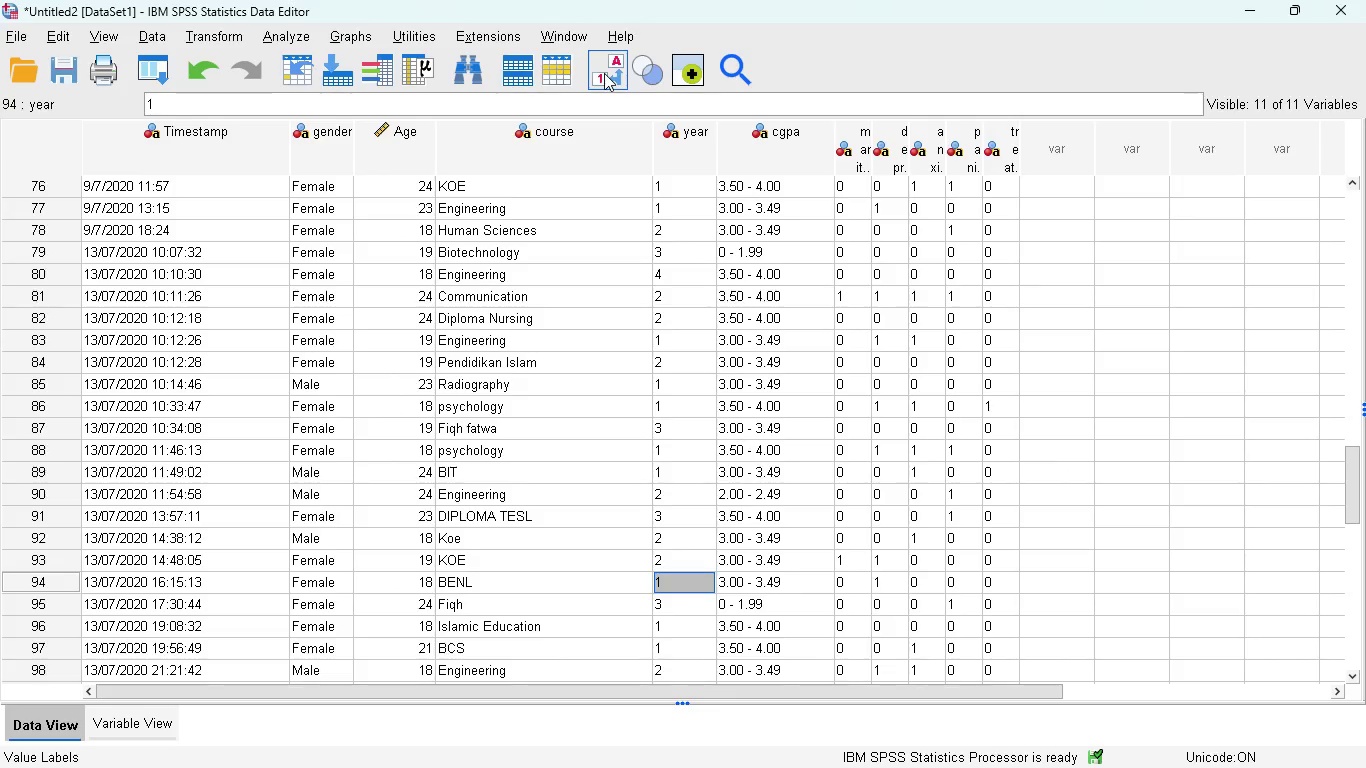 
left_click([604, 73])
 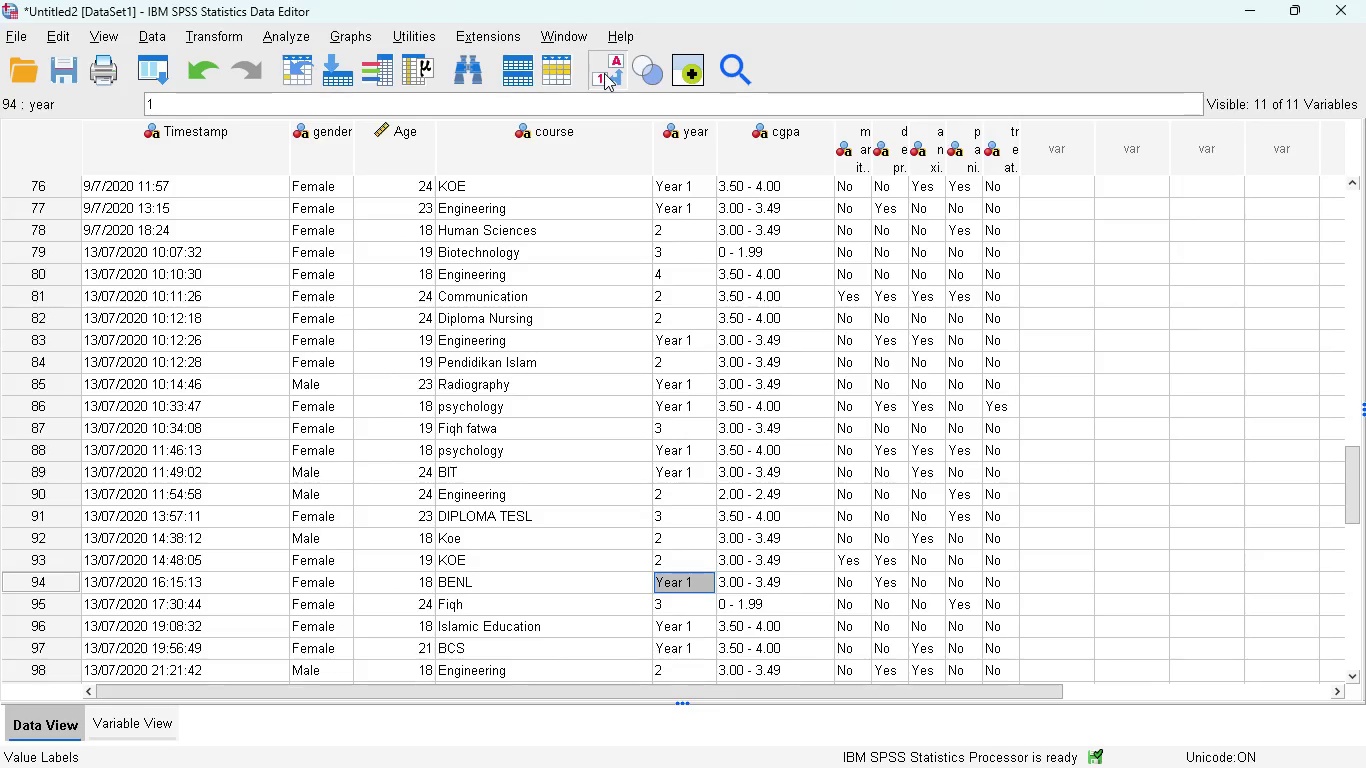 
left_click([604, 73])
 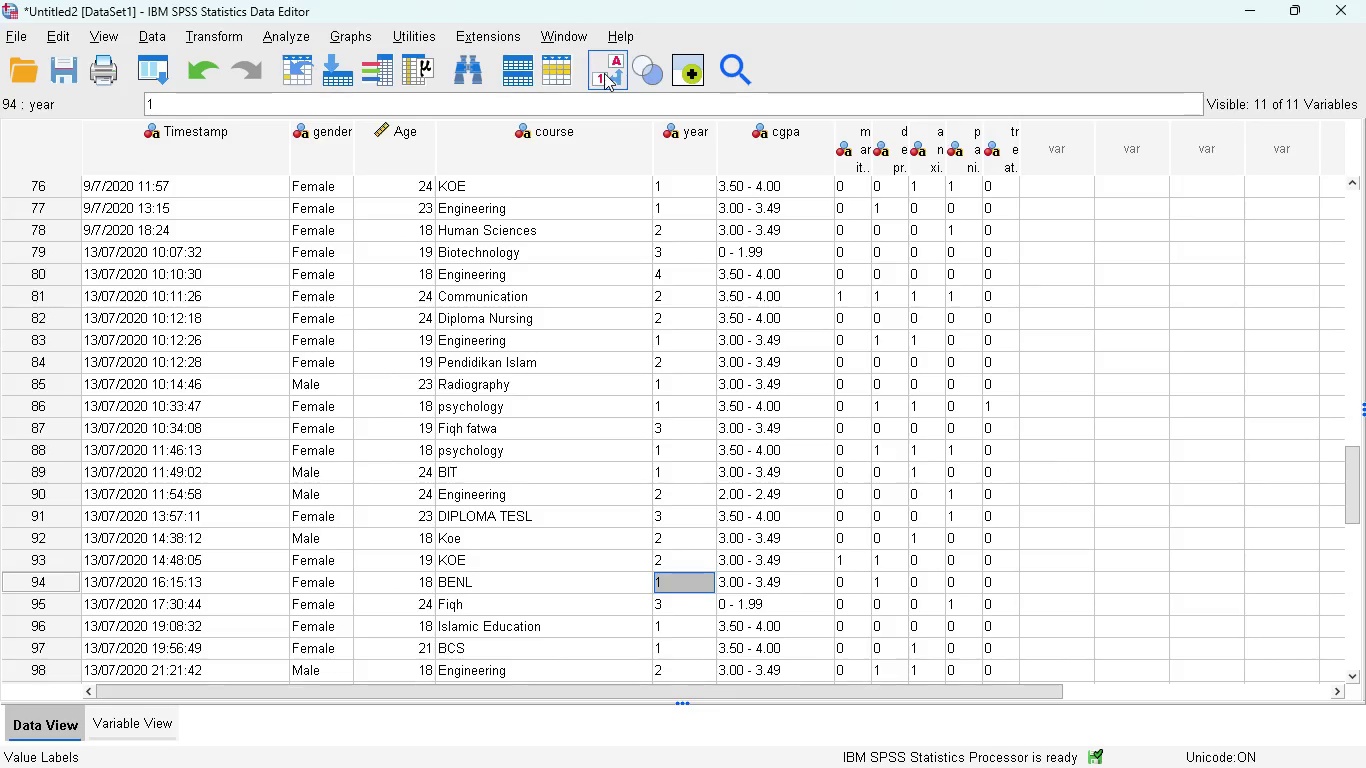 
left_click([604, 73])
 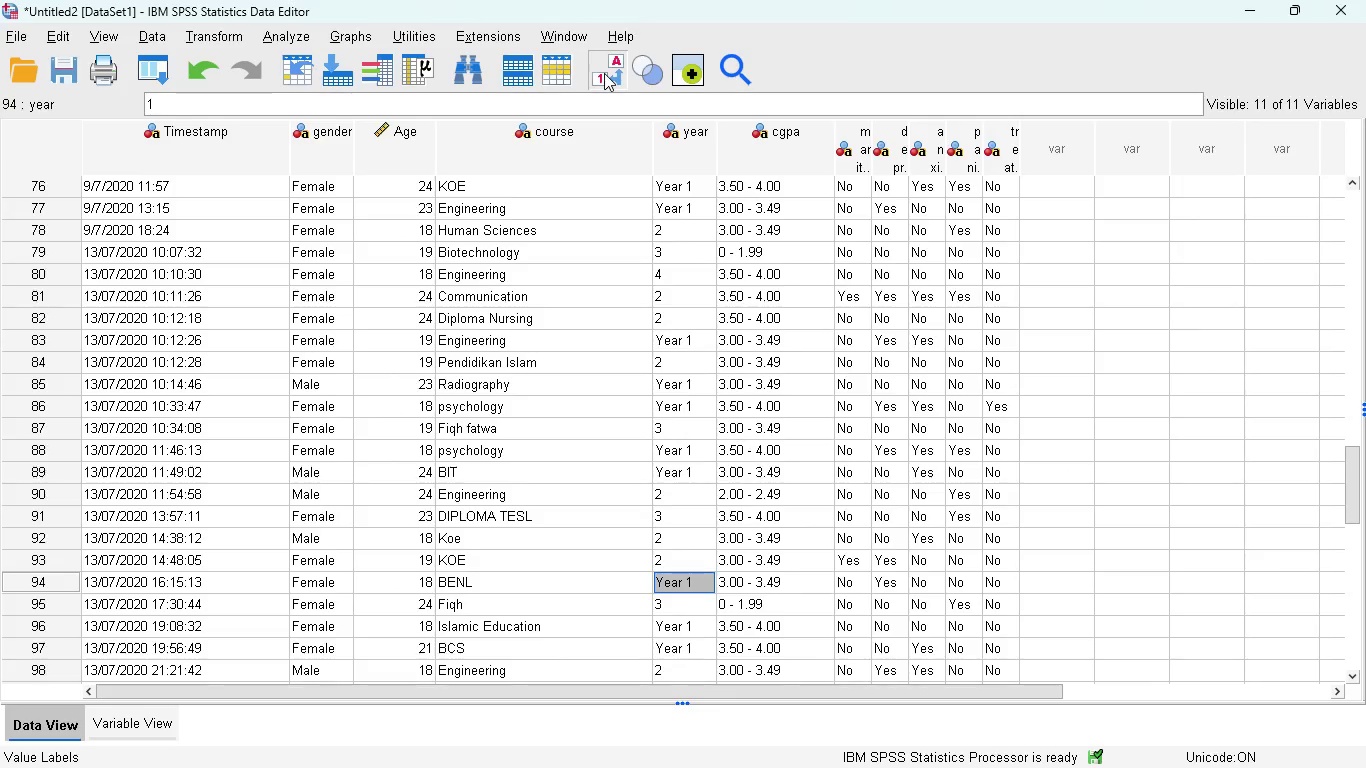 
left_click([604, 73])
 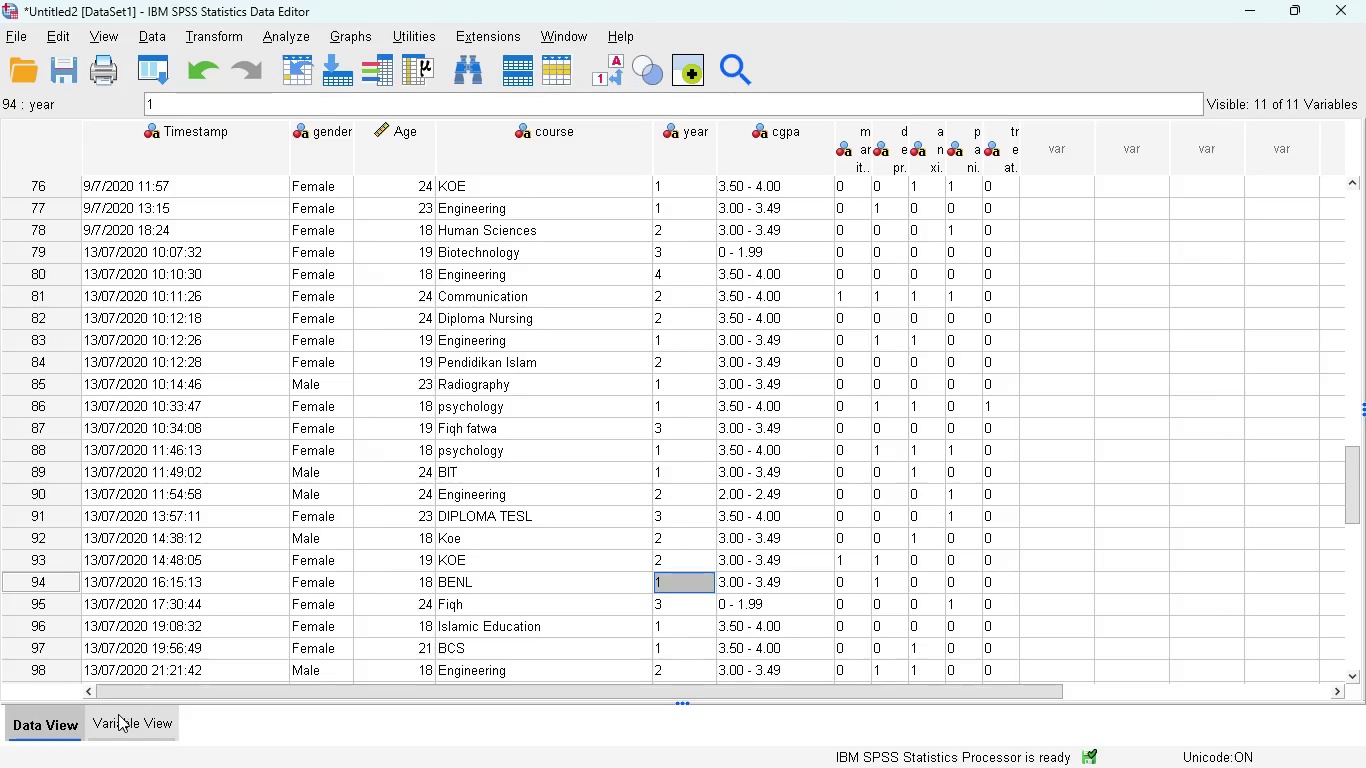 
left_click([118, 714])
 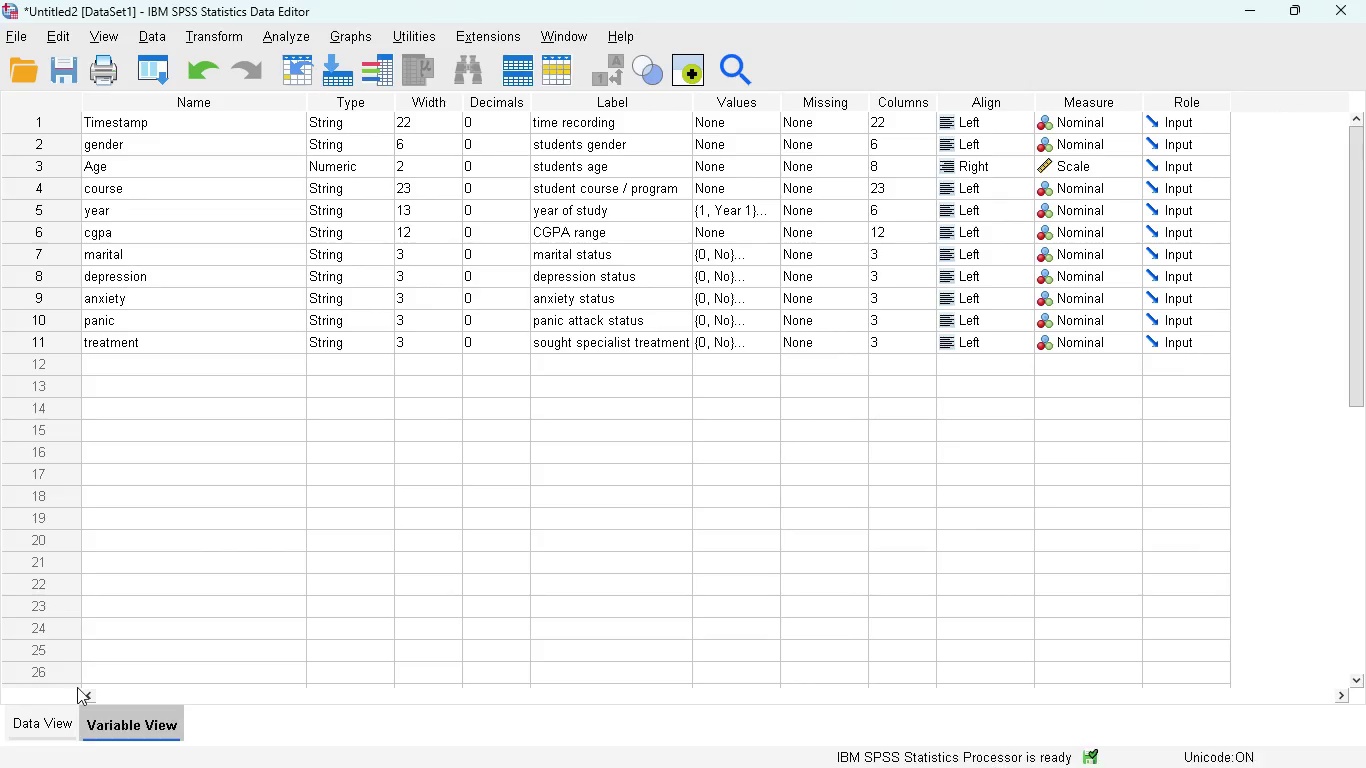 
left_click([46, 725])
 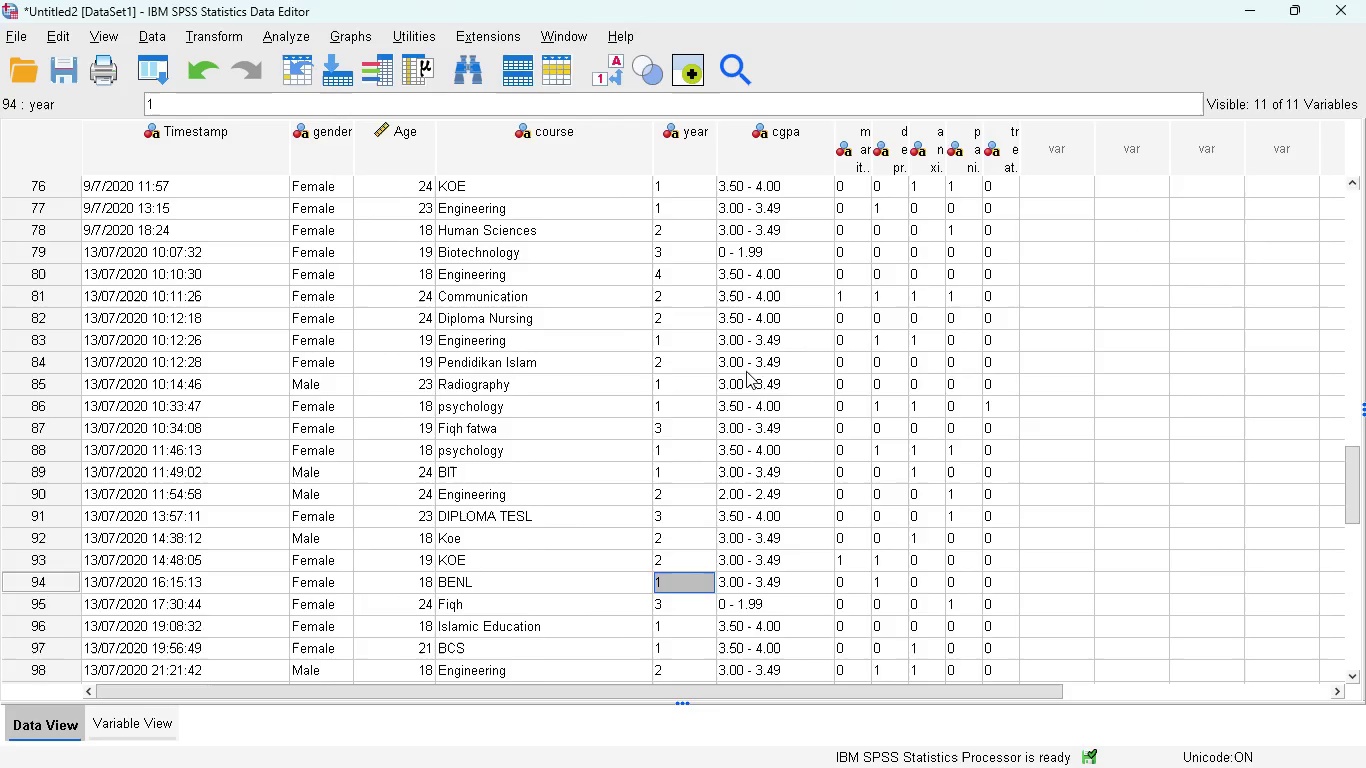 
scroll: coordinate [739, 383], scroll_direction: up, amount: 22.0
 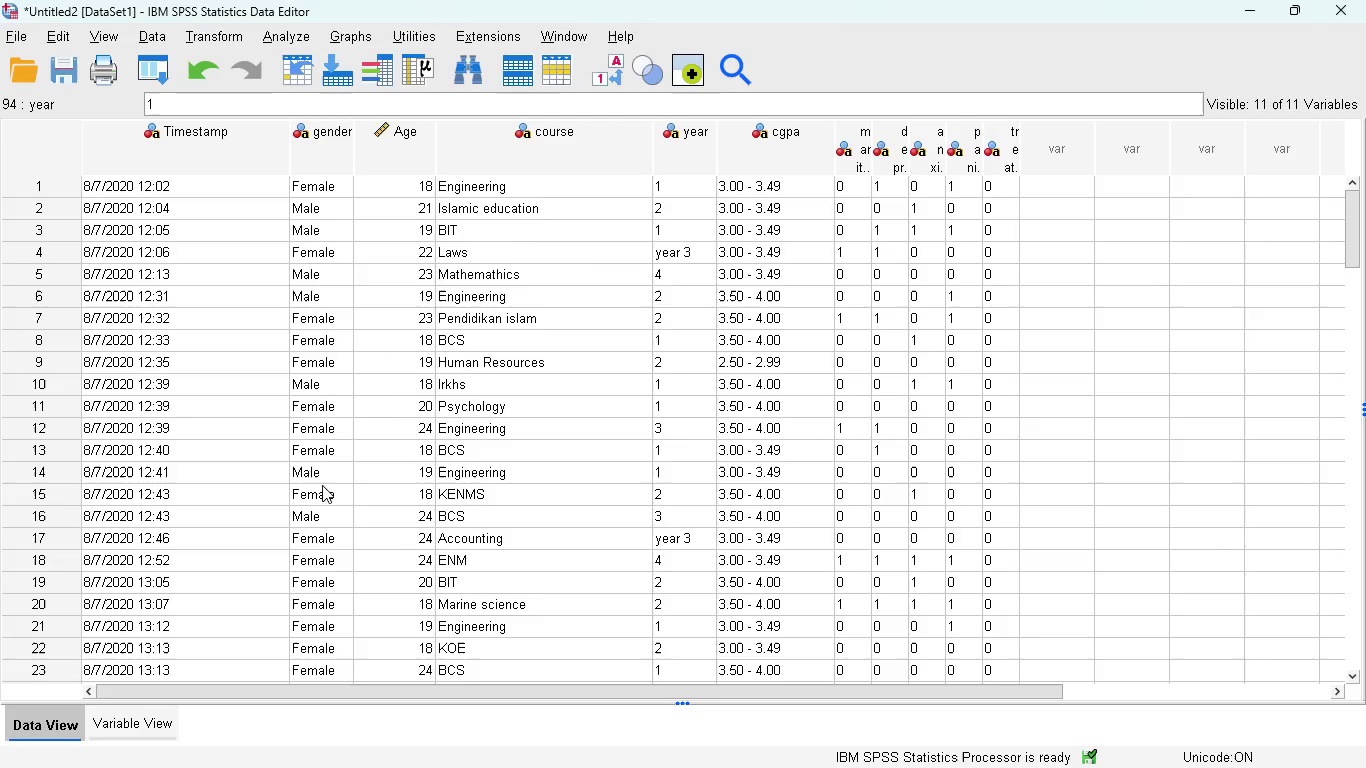 
scroll: coordinate [853, 191], scroll_direction: down, amount: 22.0
 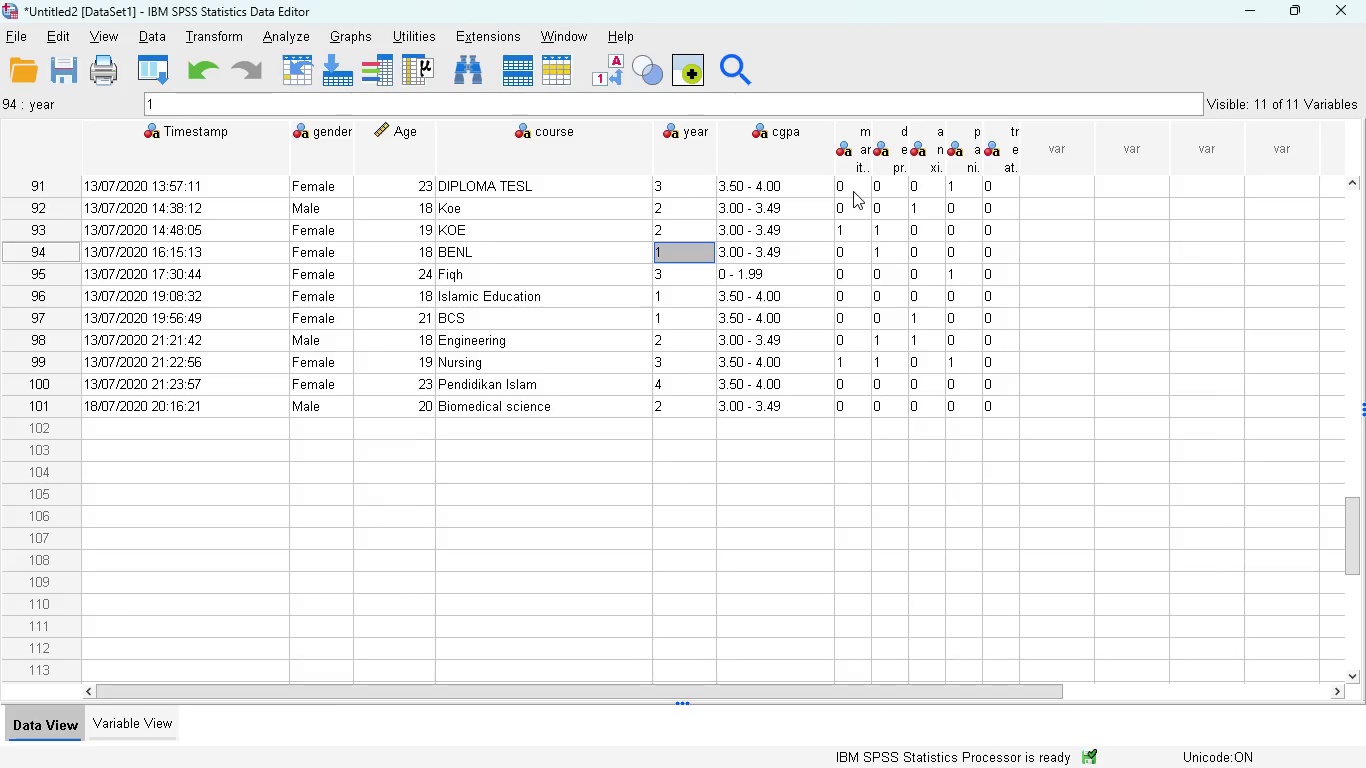 
scroll: coordinate [853, 183], scroll_direction: up, amount: 39.0
 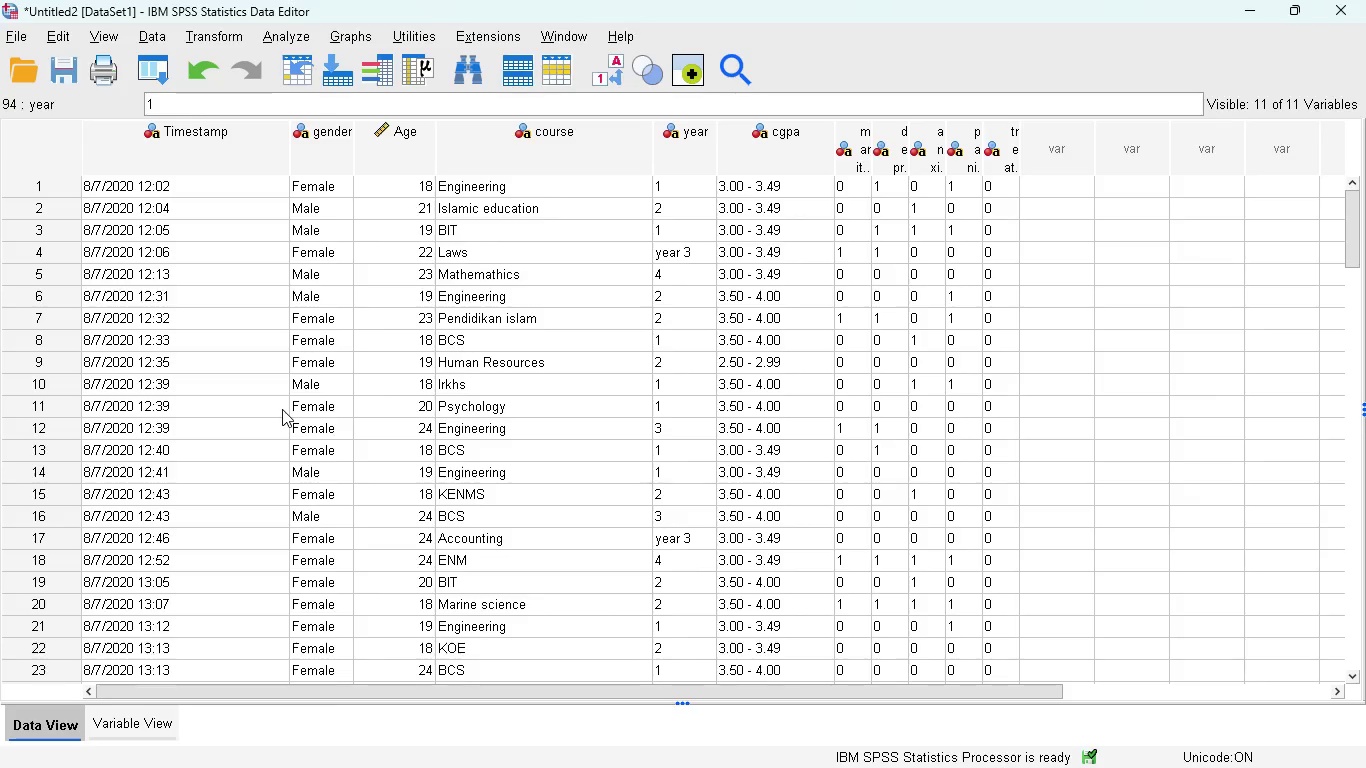 
wait(11.61)
 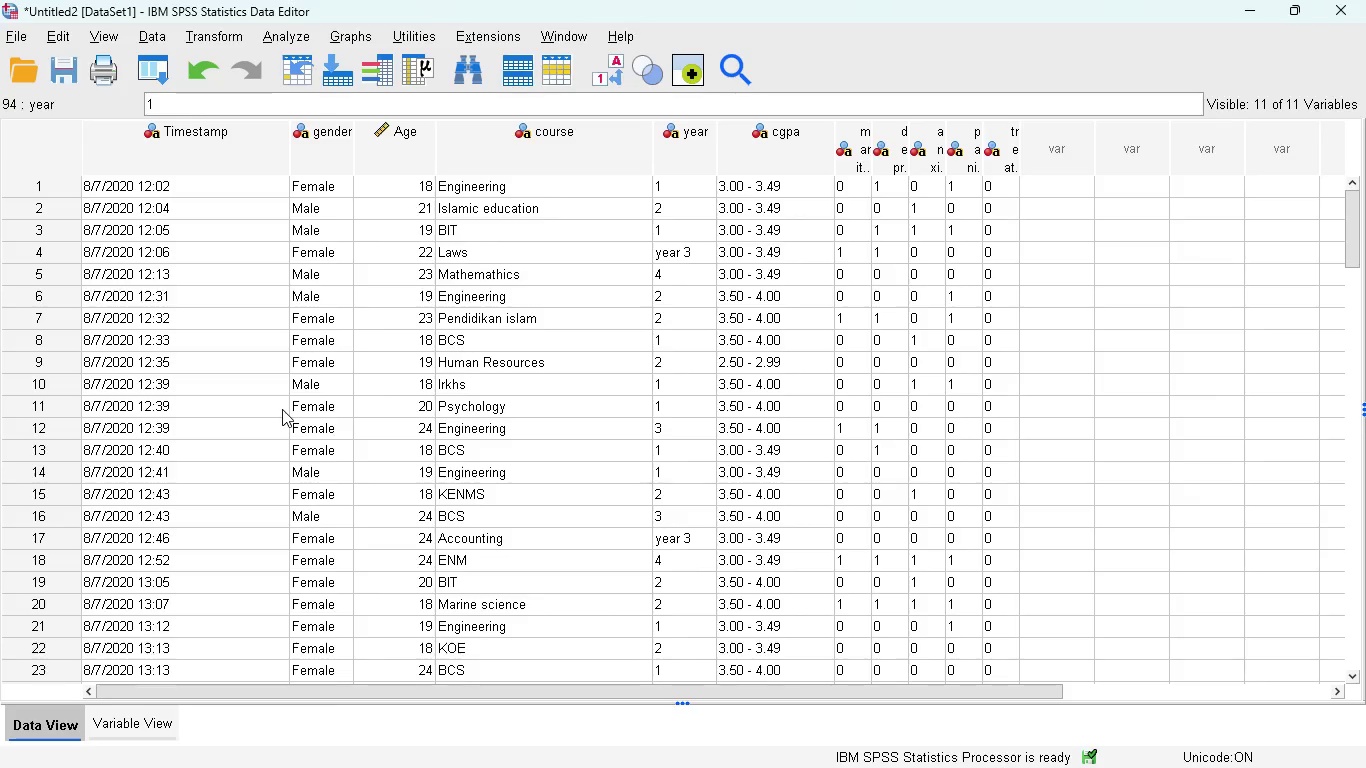 
left_click([174, 717])
 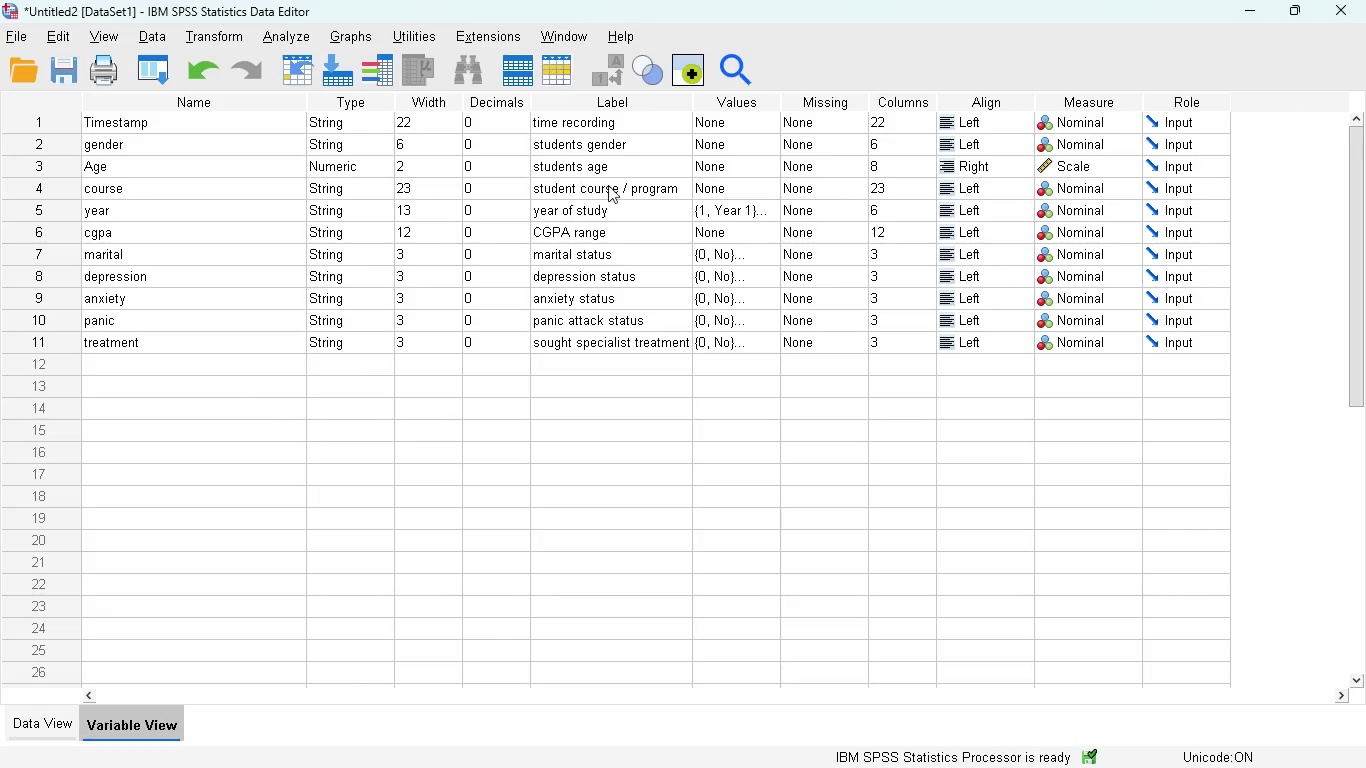 
left_click([730, 205])
 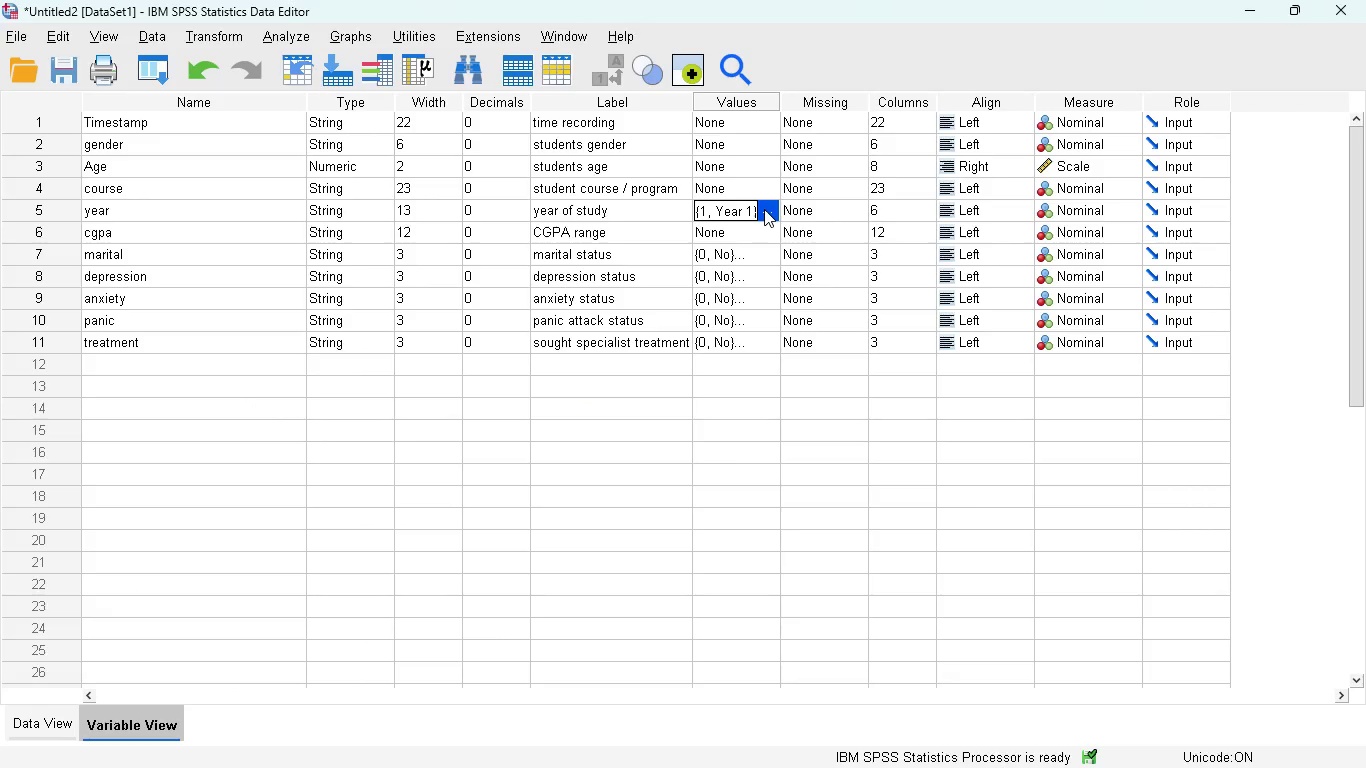 
left_click([764, 209])
 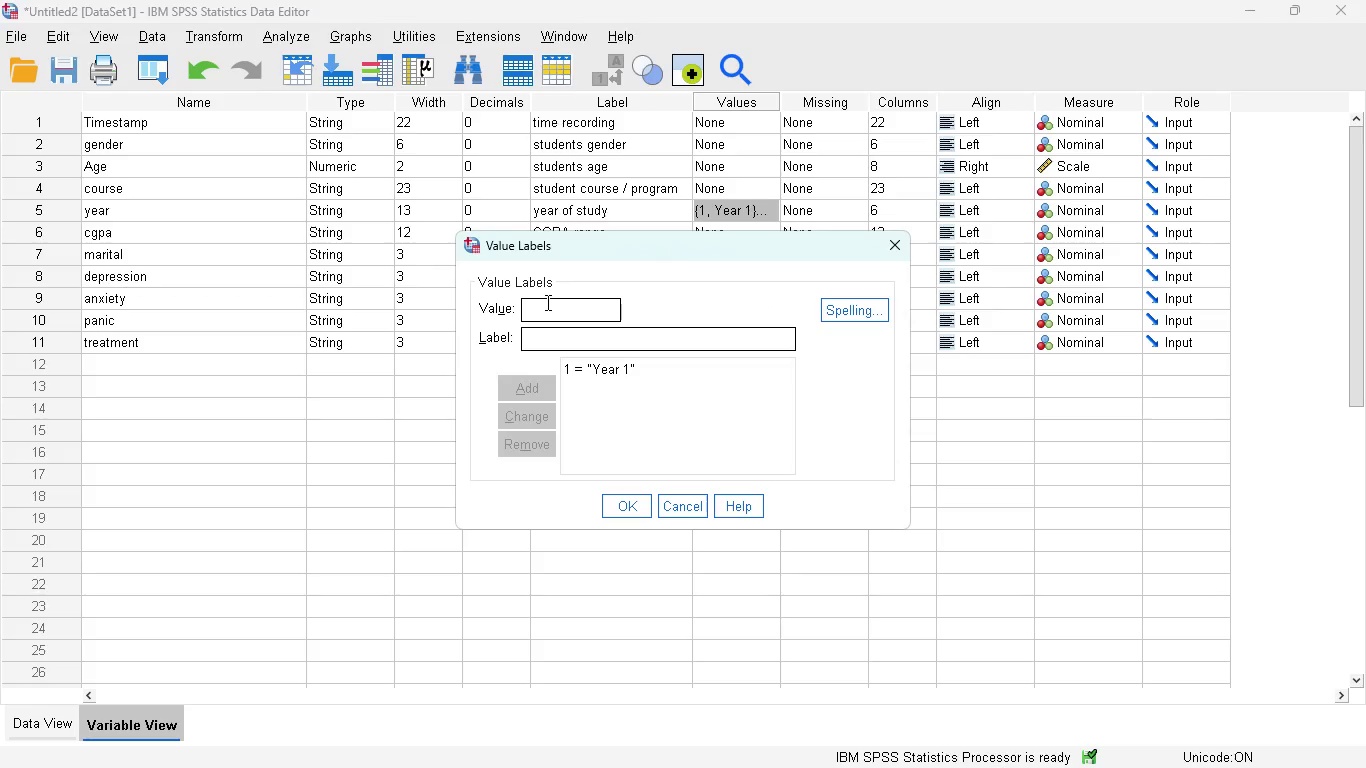 
key(2)
 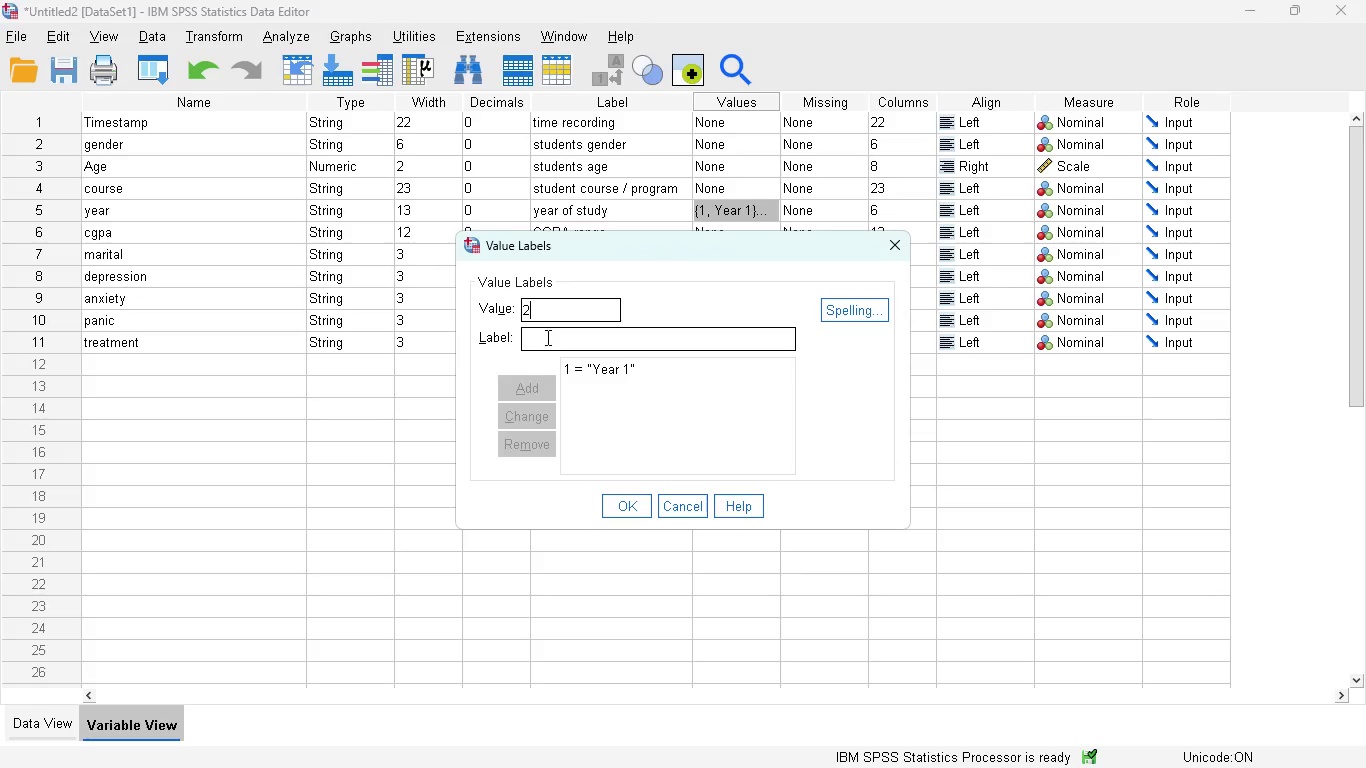 
left_click([546, 337])
 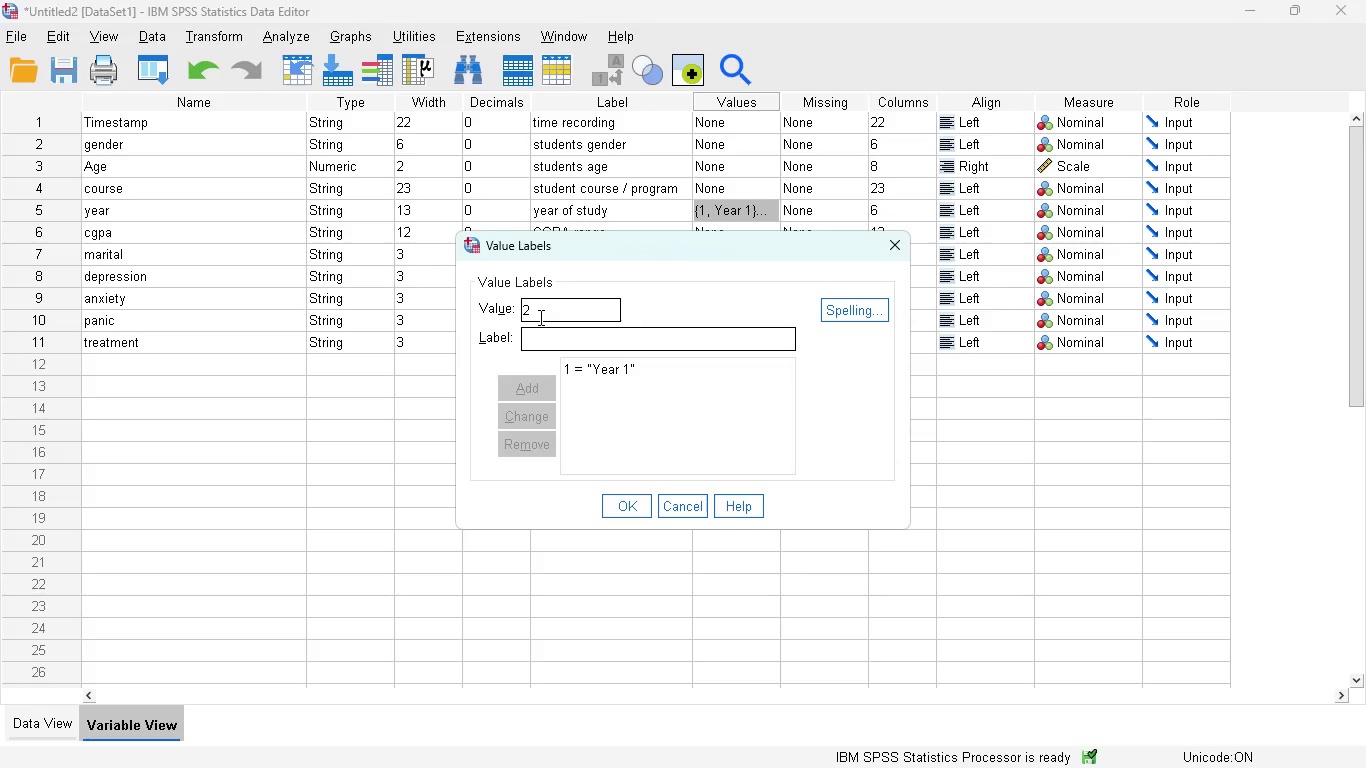 
type(Yar)
 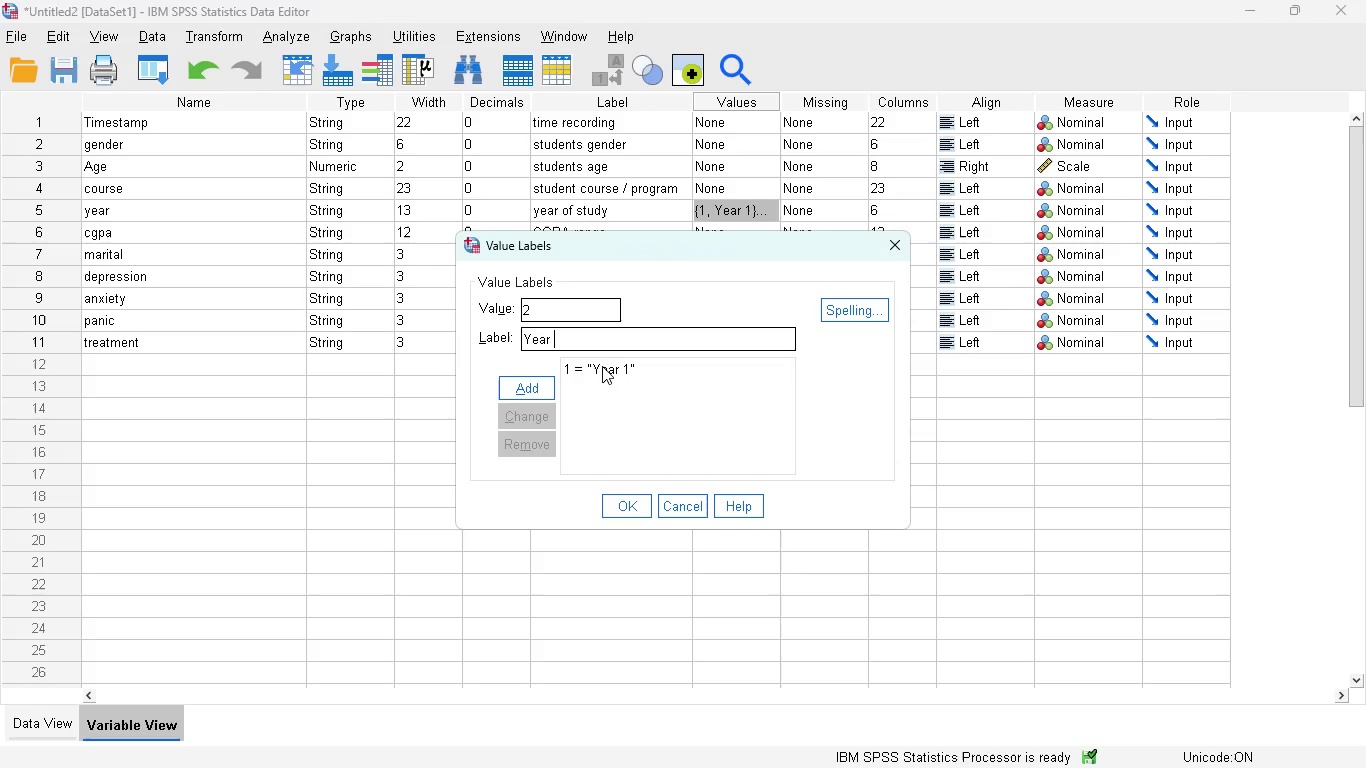 
hold_key(key=E, duration=0.39)
 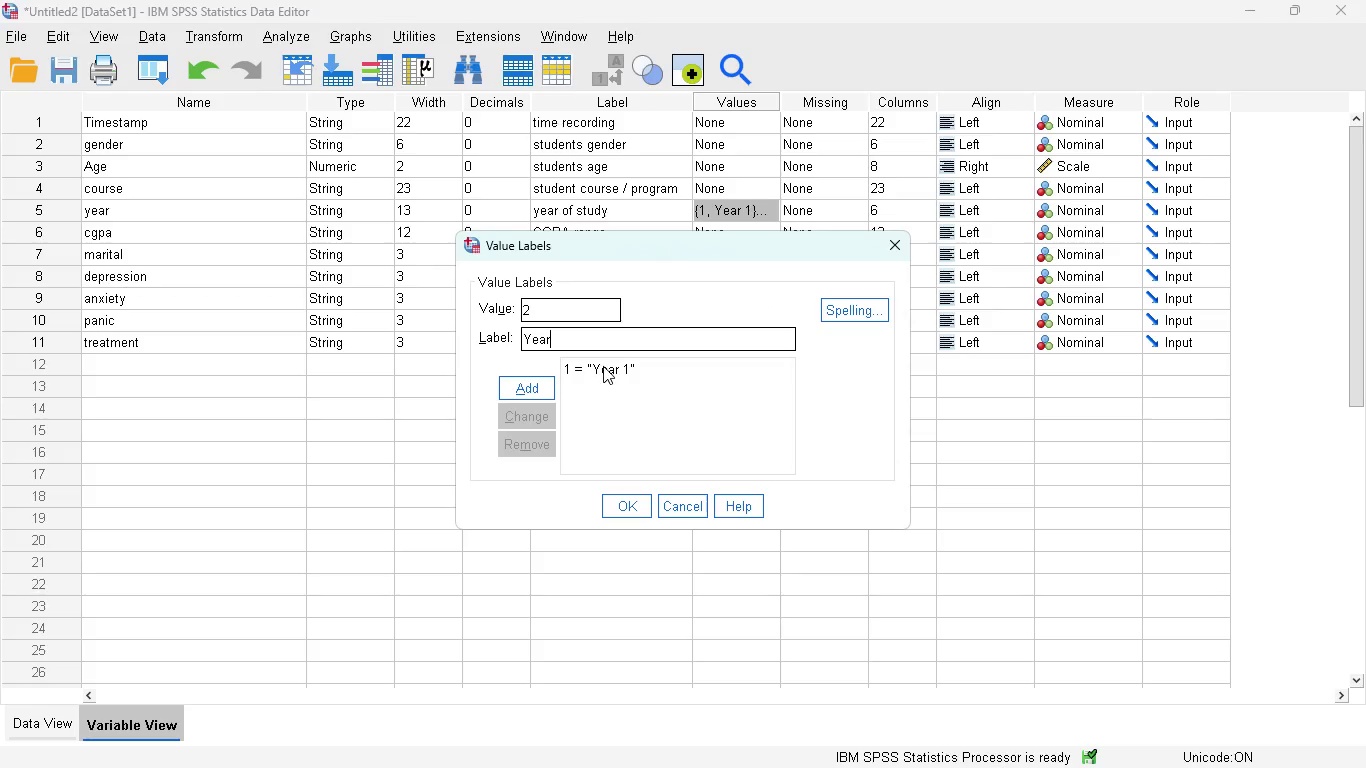 
key(Space)
 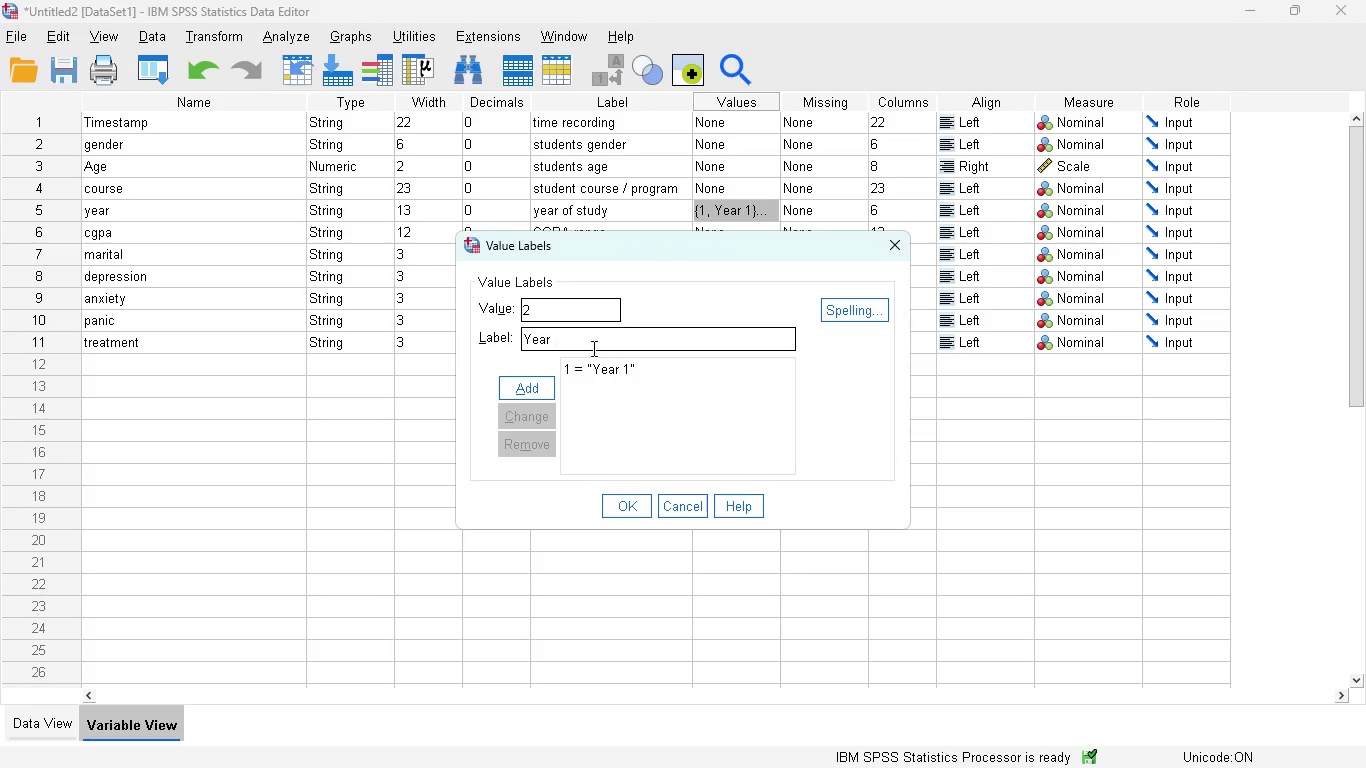 
key(2)
 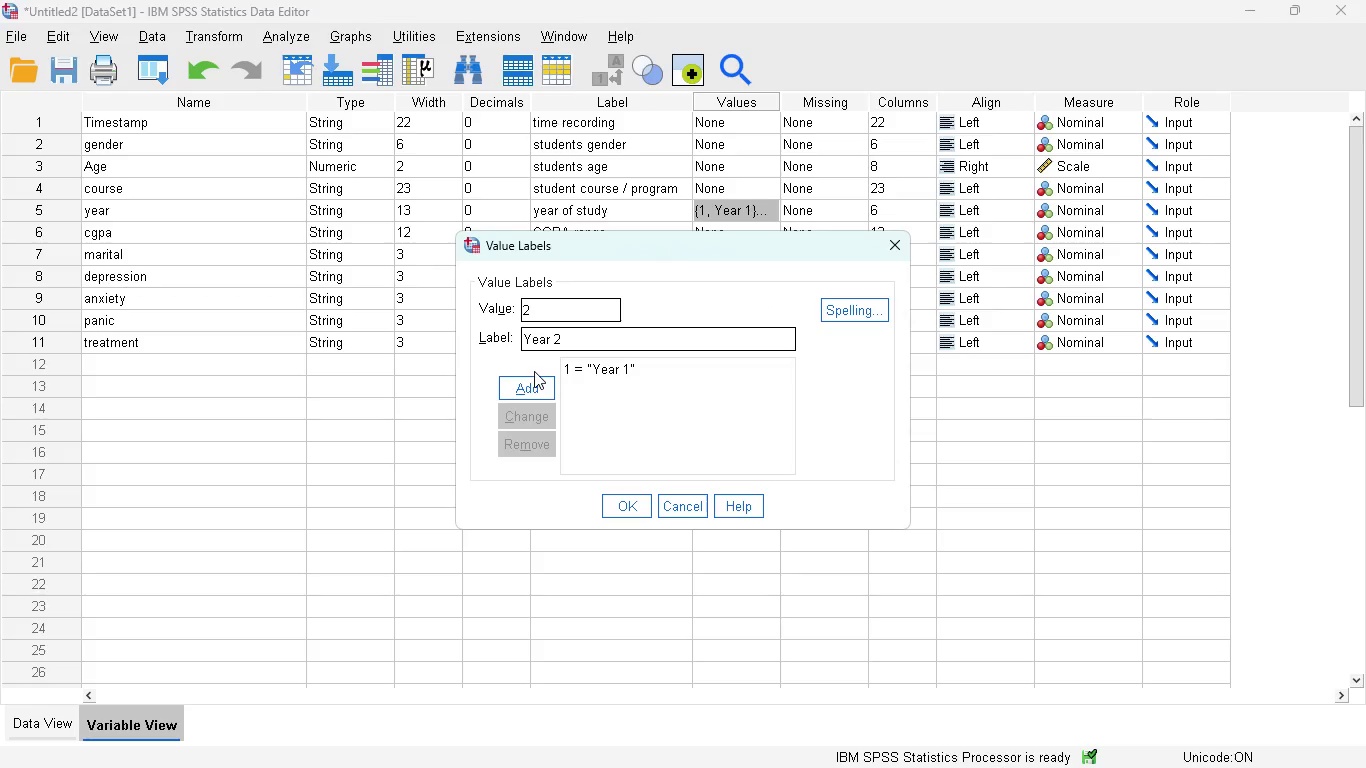 
left_click([532, 374])
 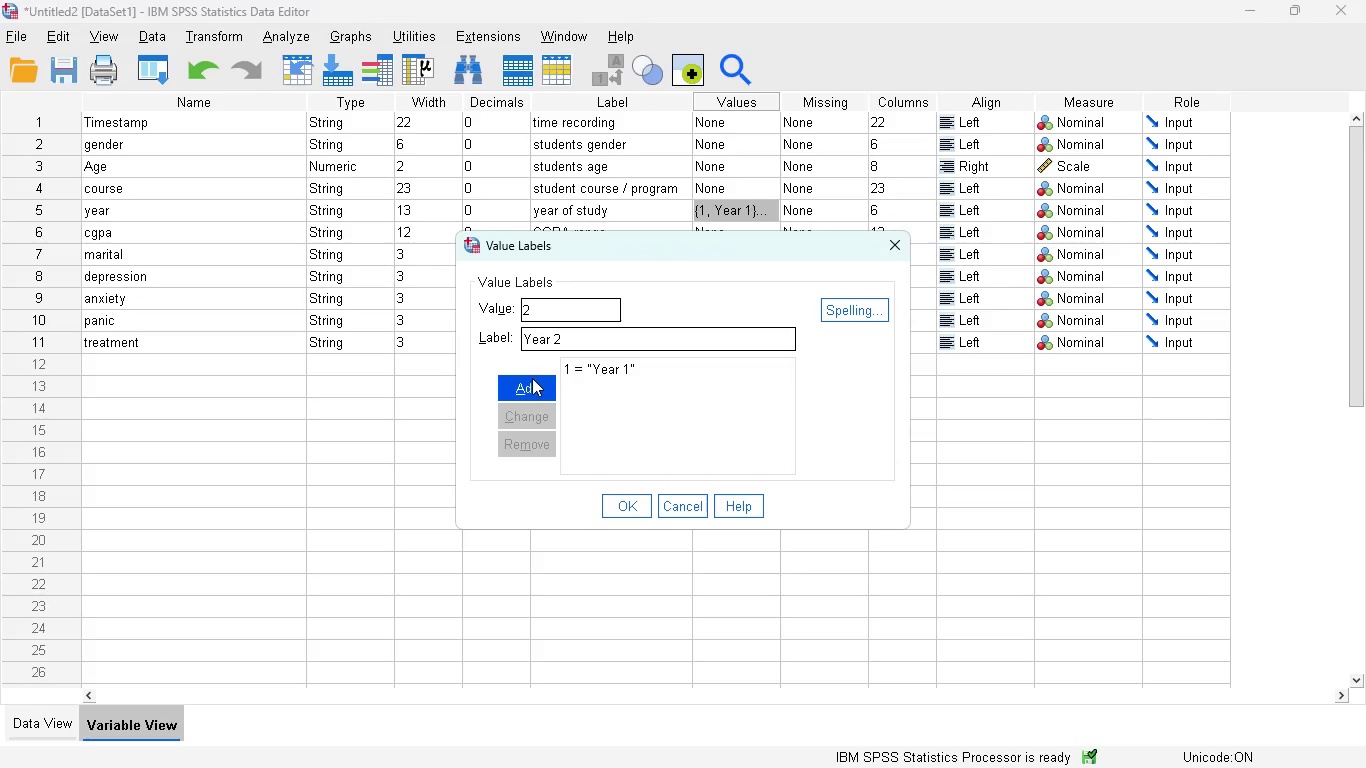 
left_click([532, 378])
 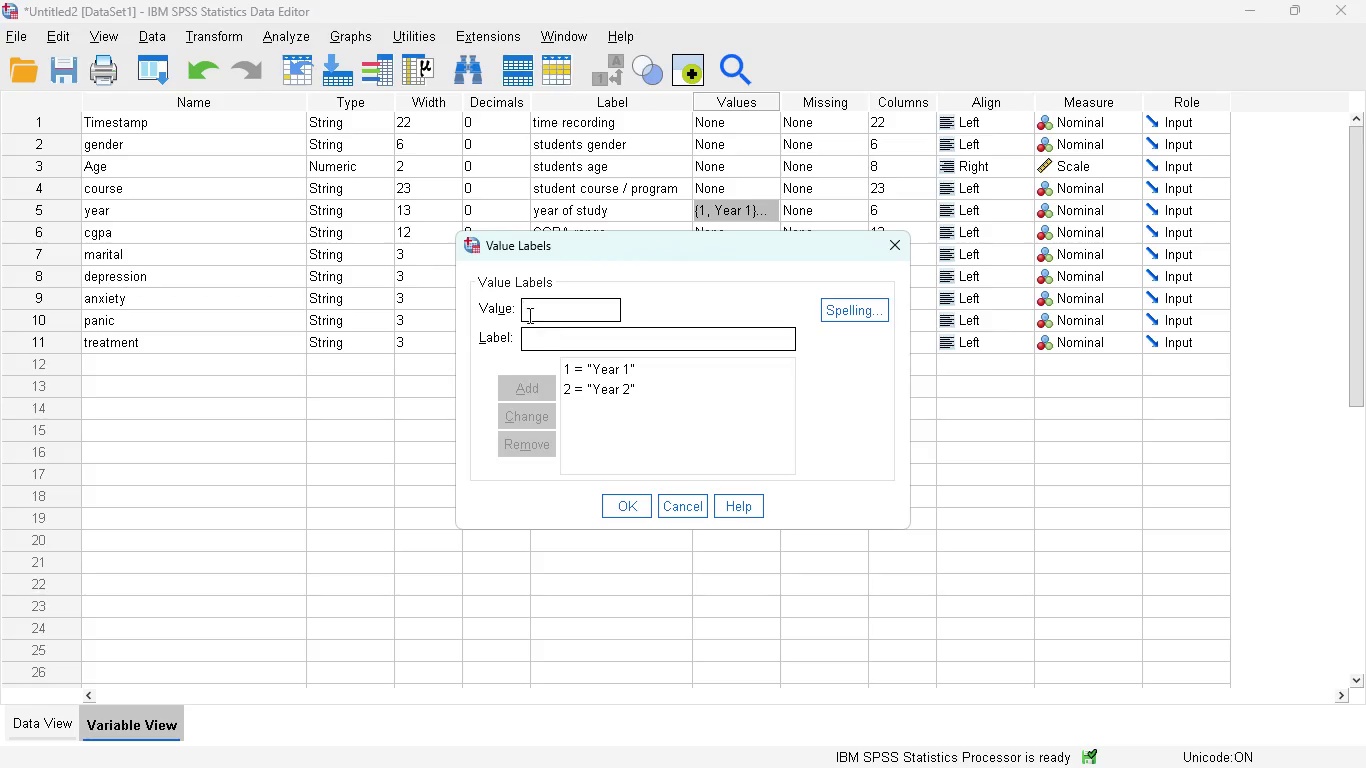 
left_click([527, 315])
 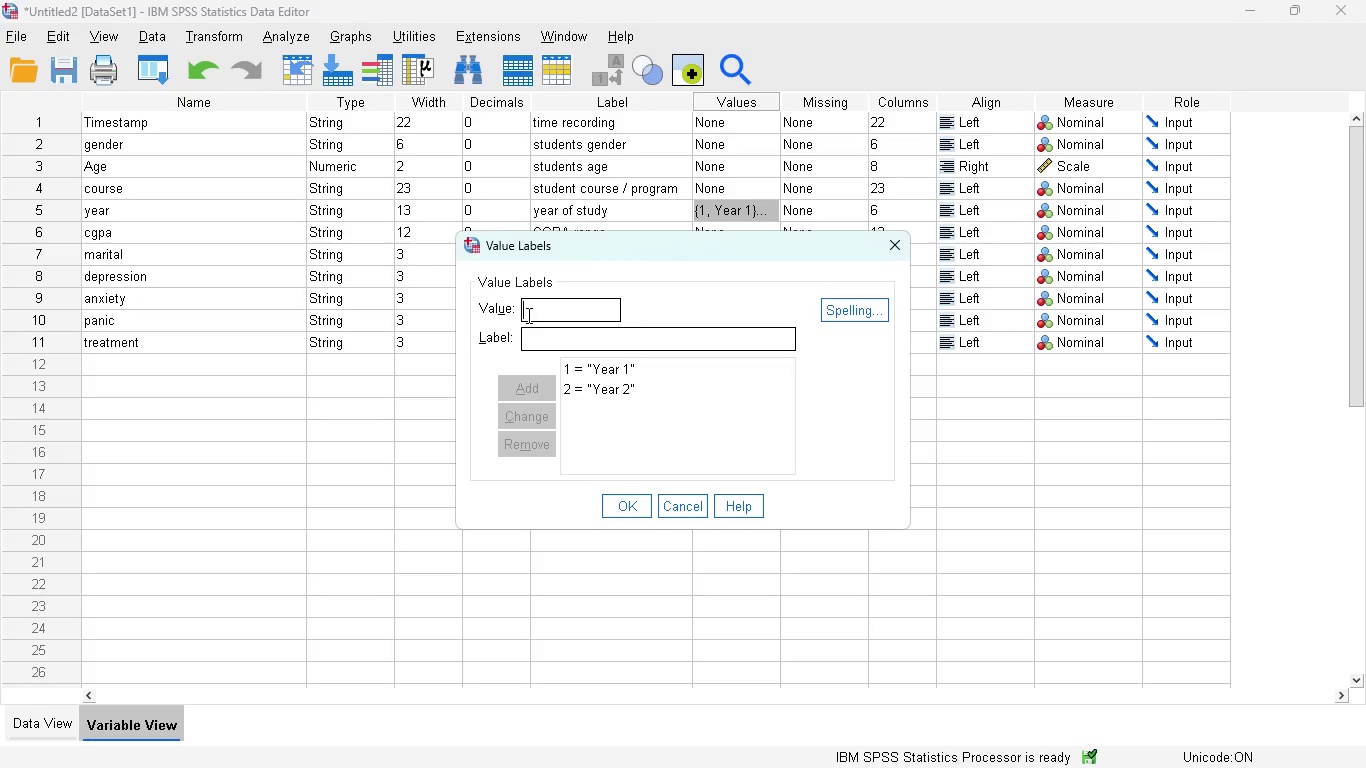 
key(3)
 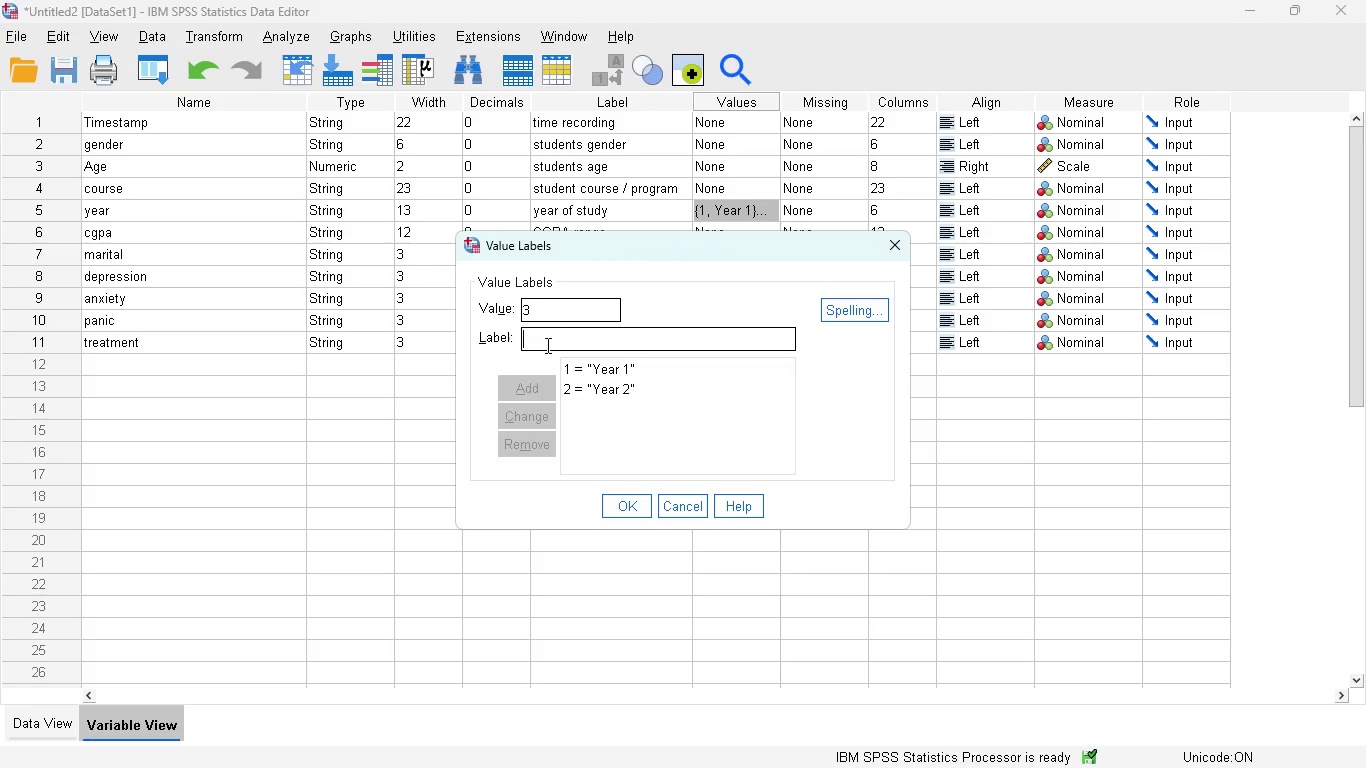 
left_click([546, 345])
 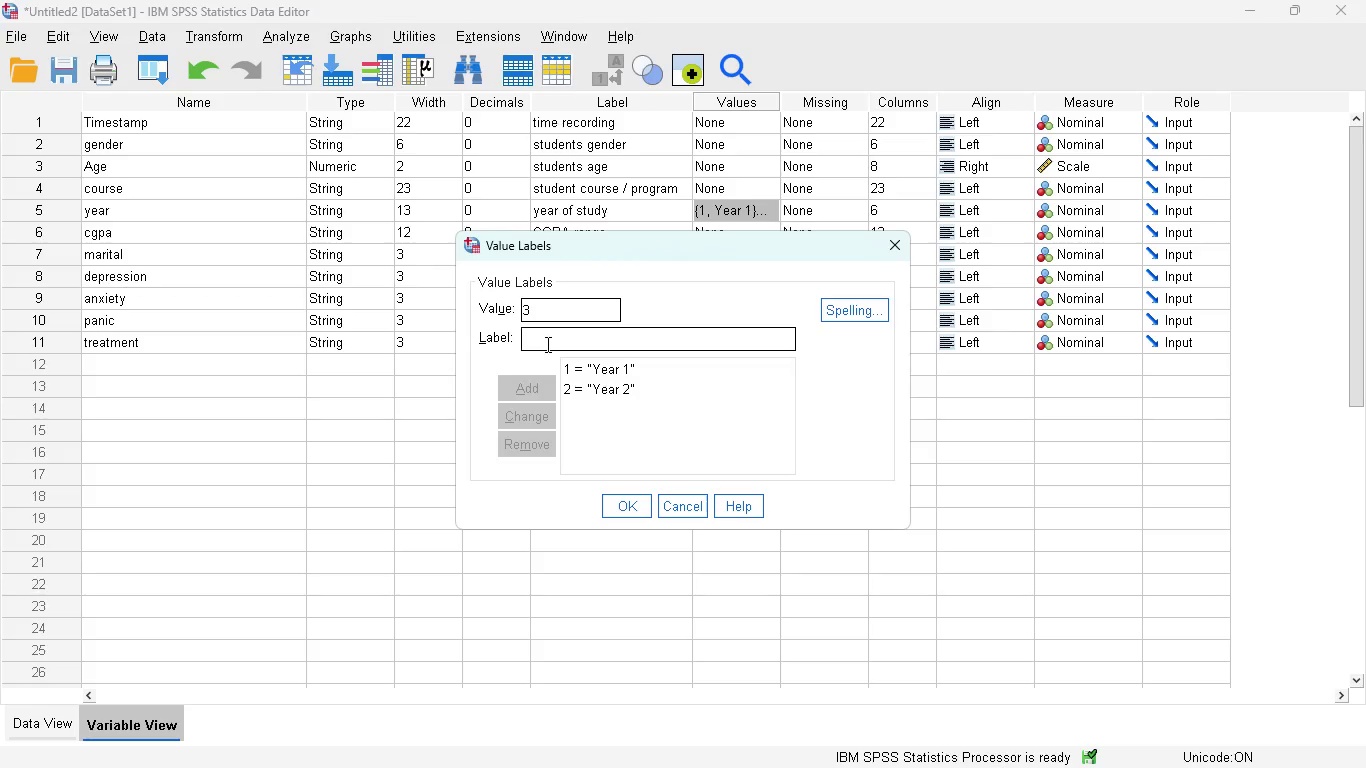 
key(Control+ControlLeft)
 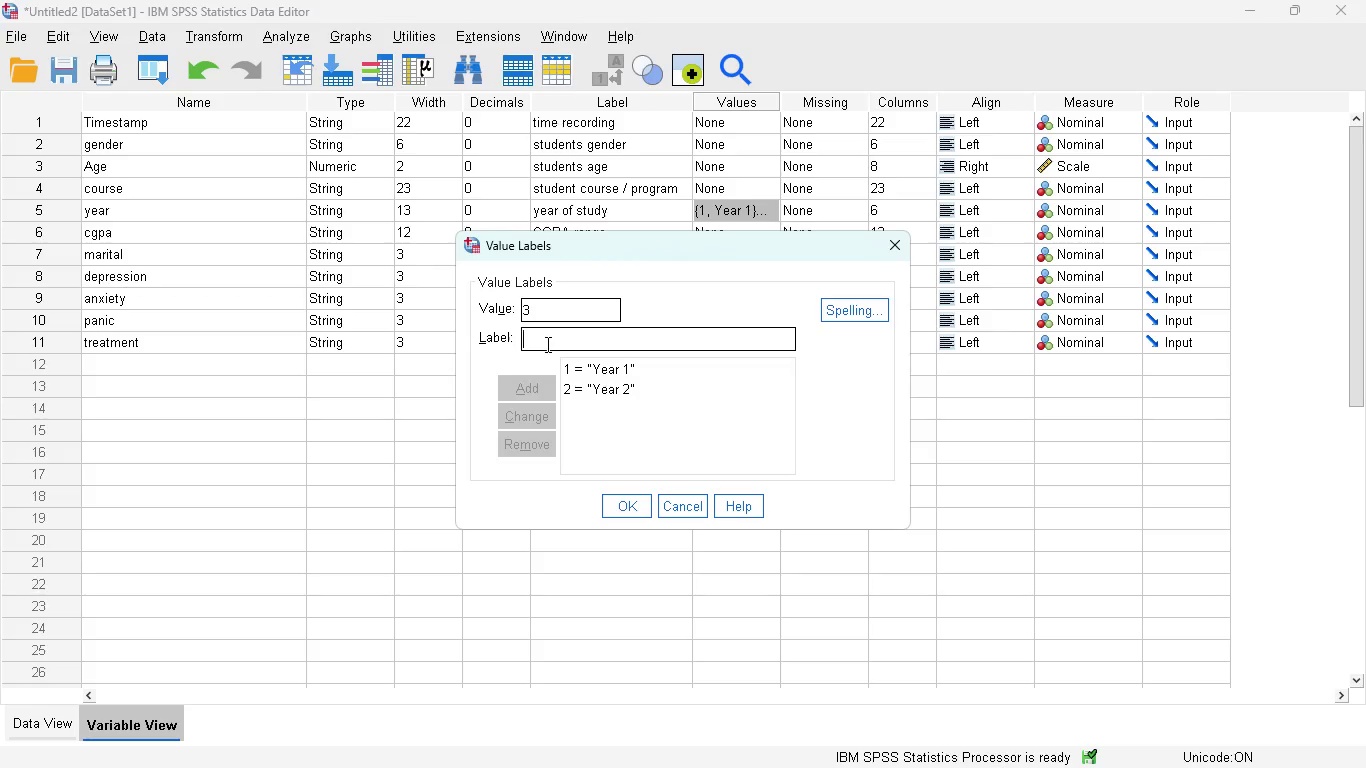 
type(Year)
 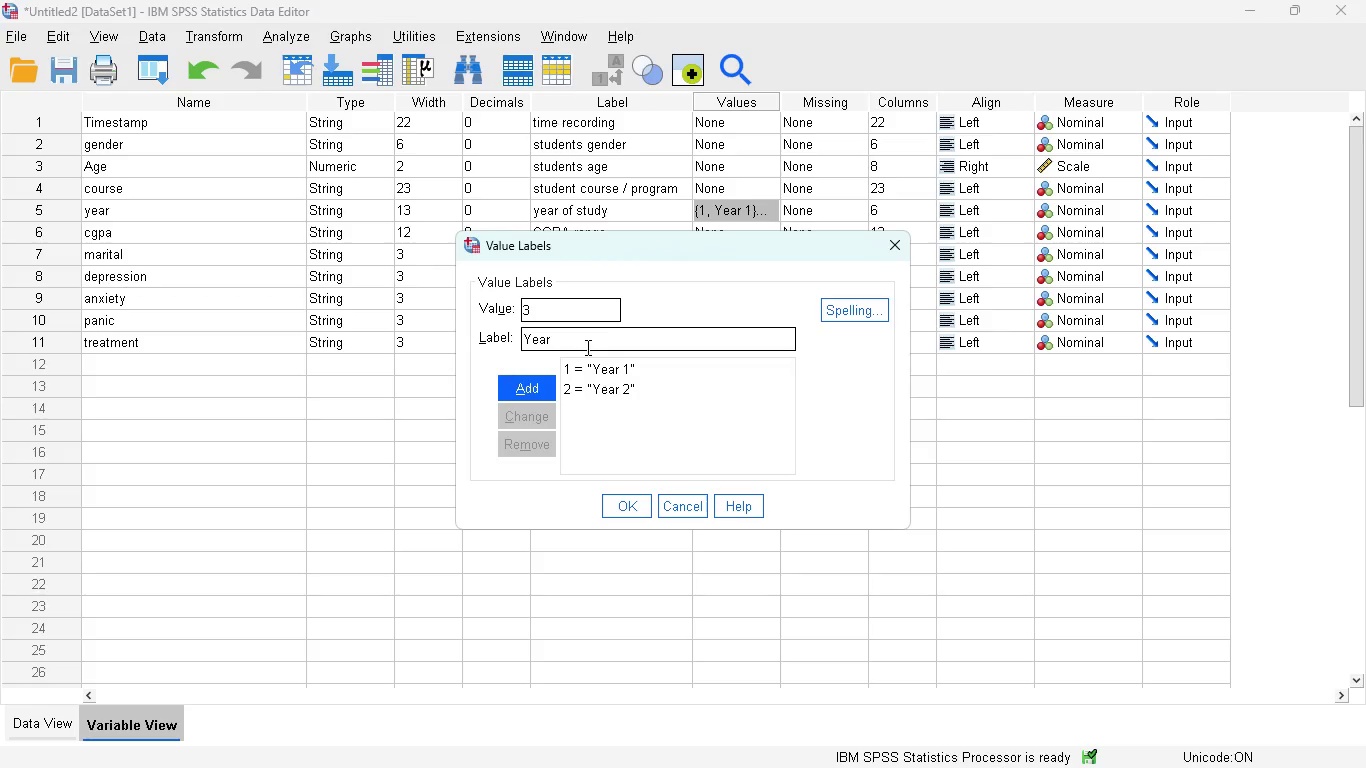 
key(Space)
 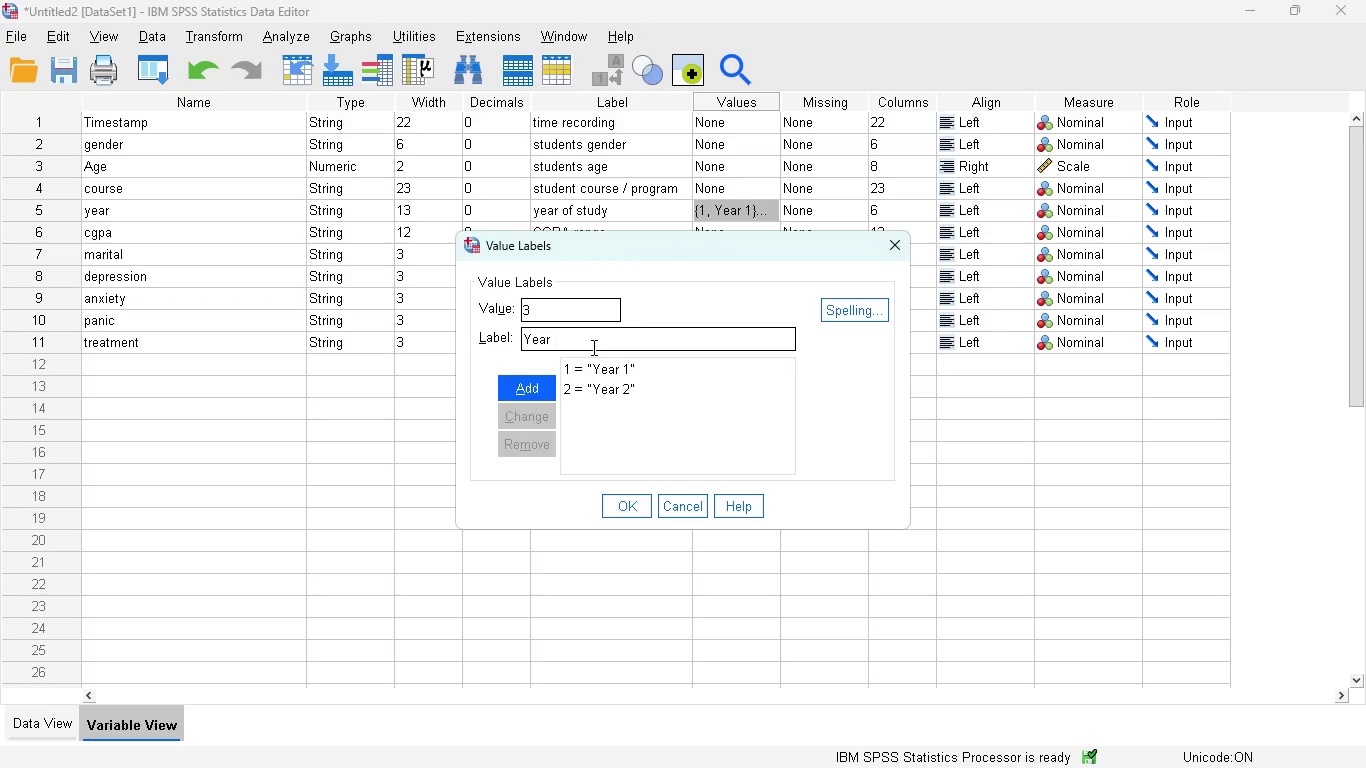 
key(3)
 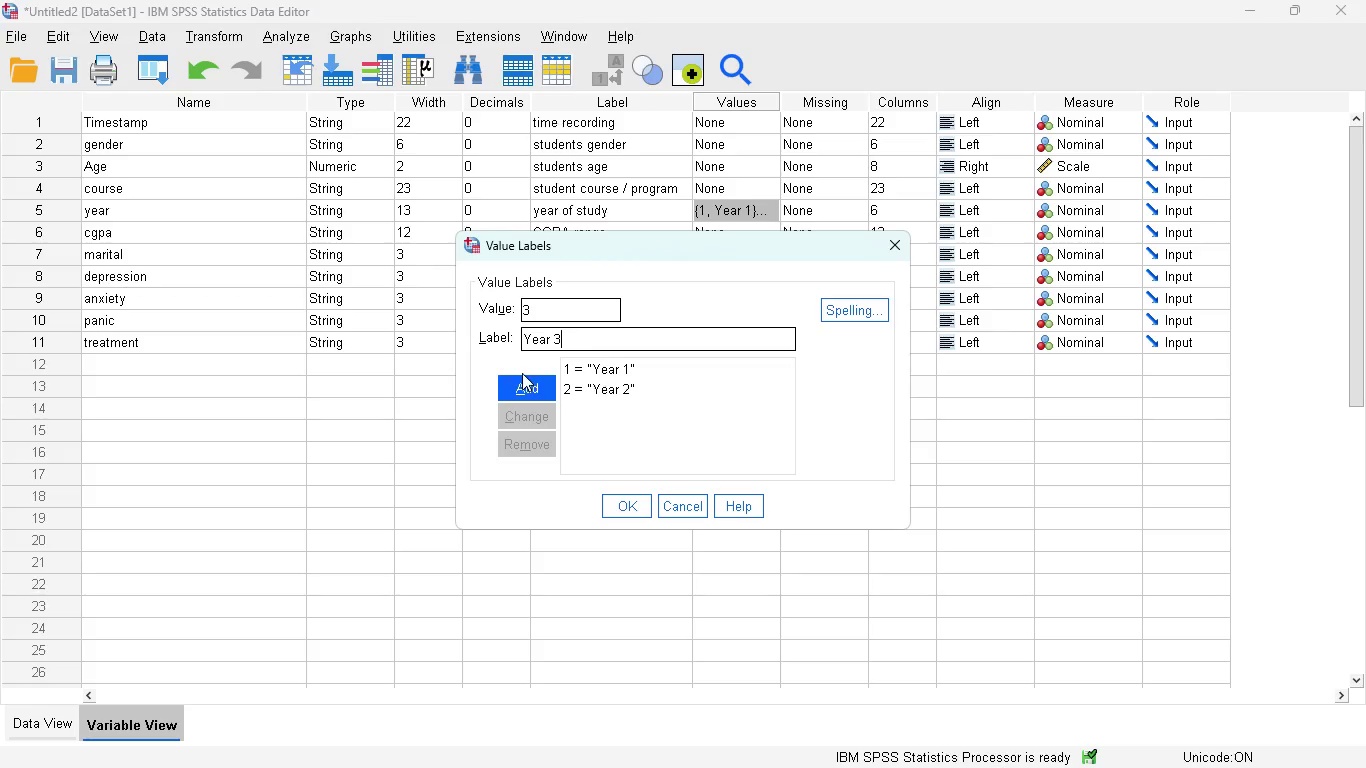 
left_click([522, 373])
 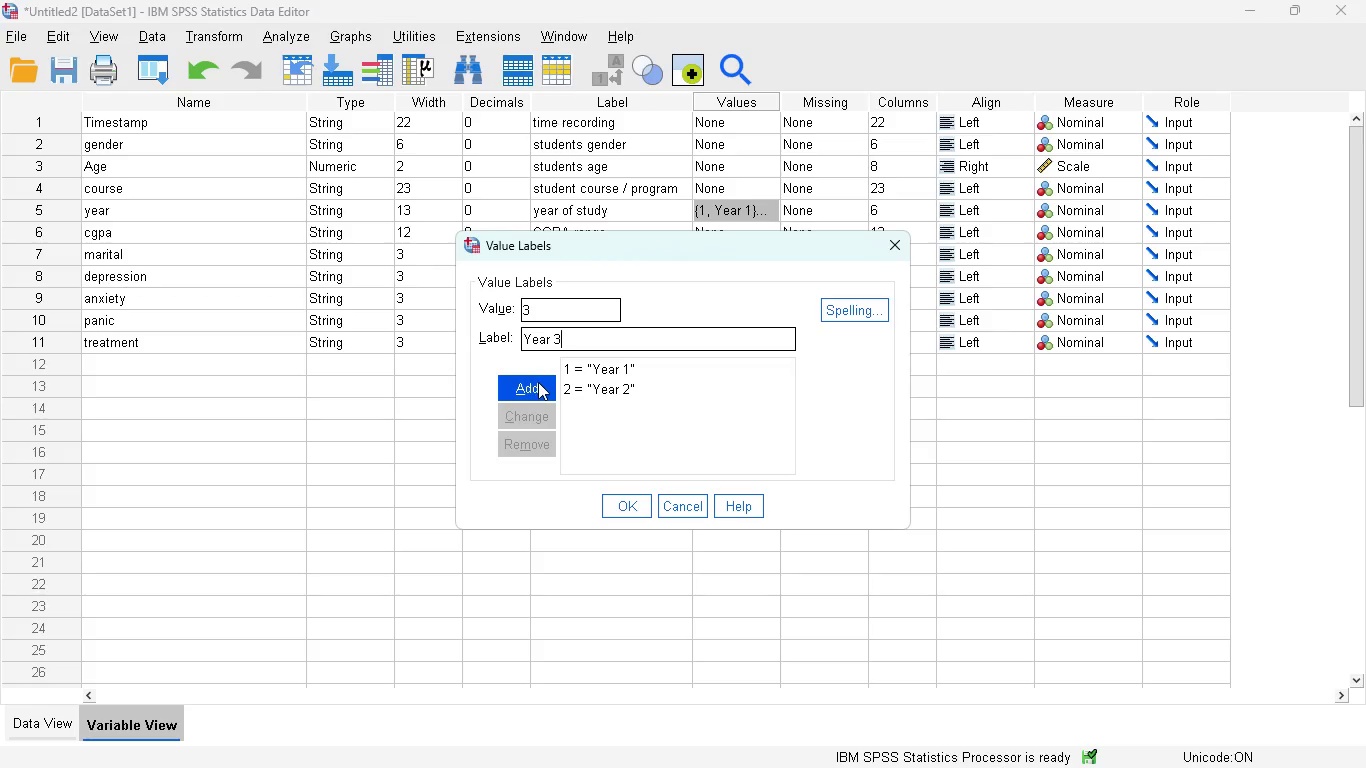 
left_click([537, 382])
 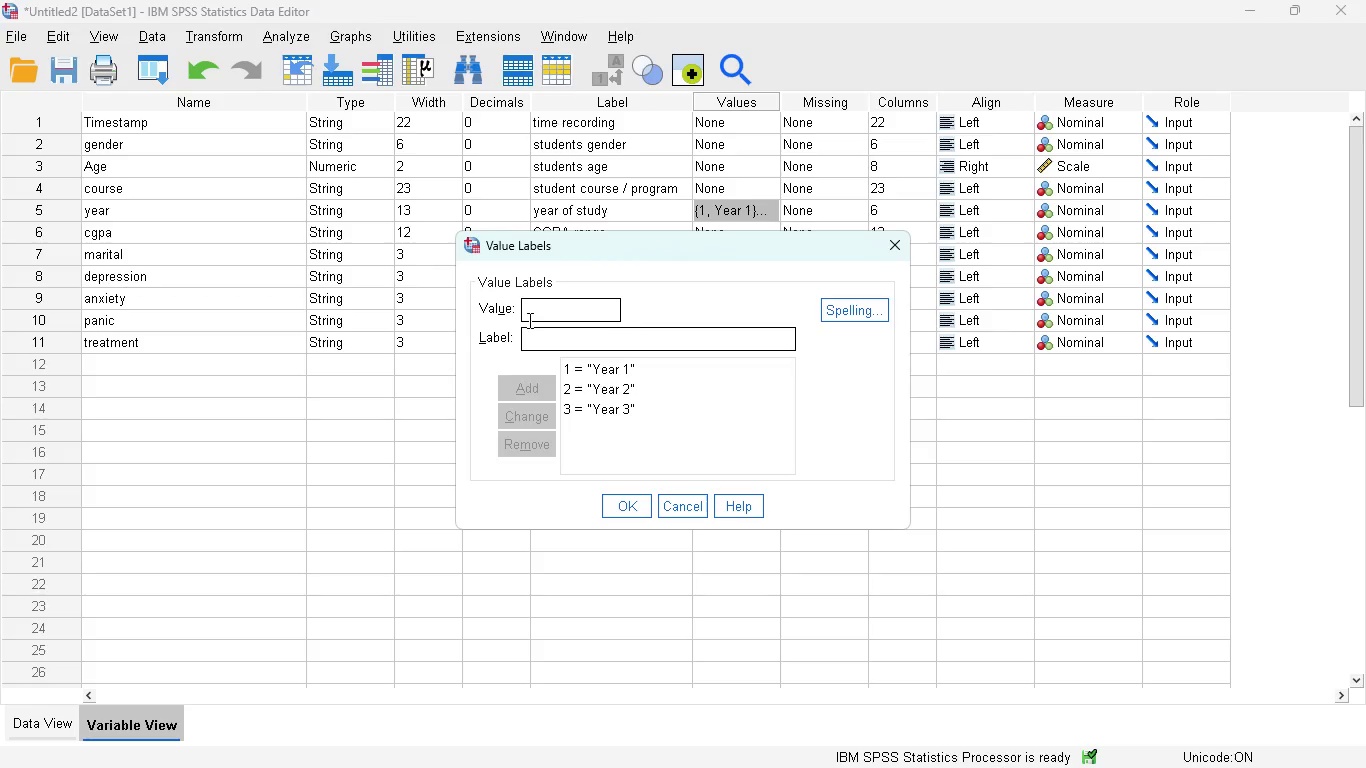 
key(4)
 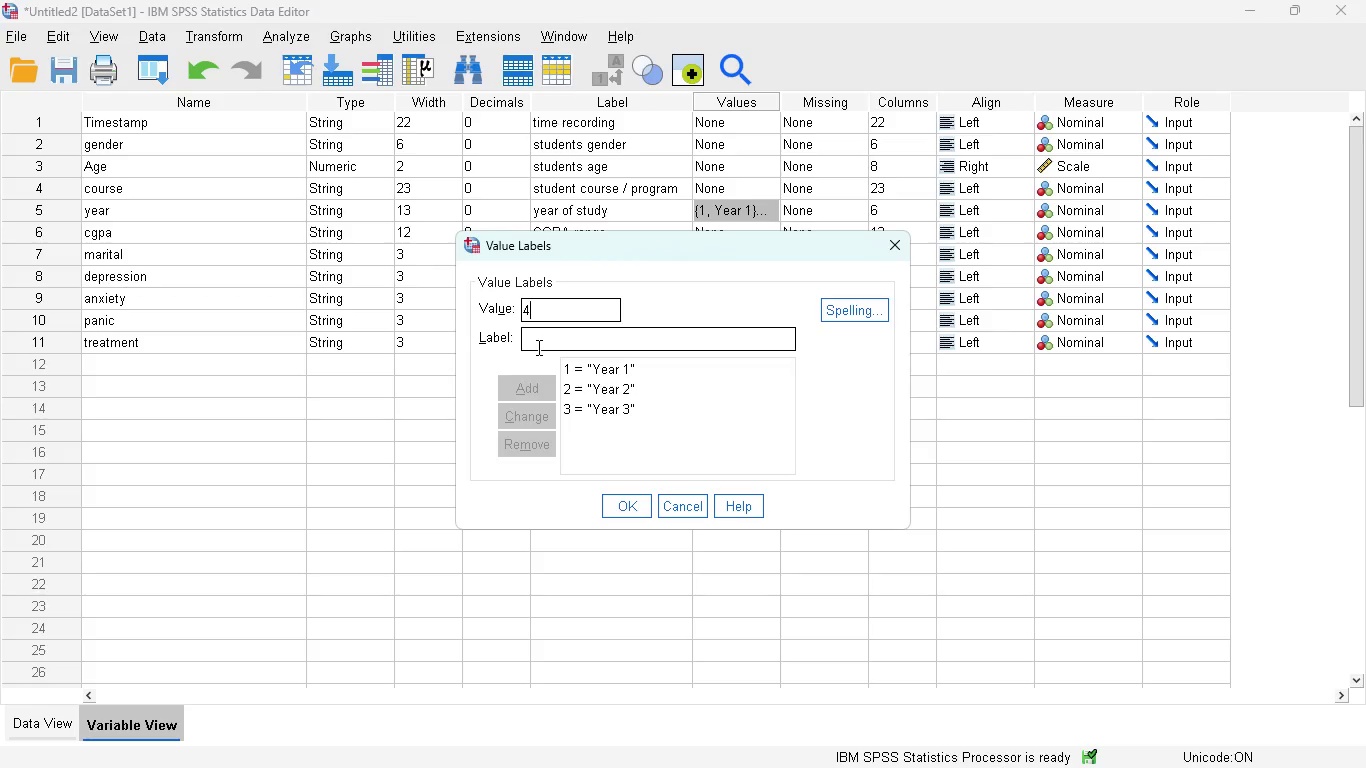 
left_click([537, 347])
 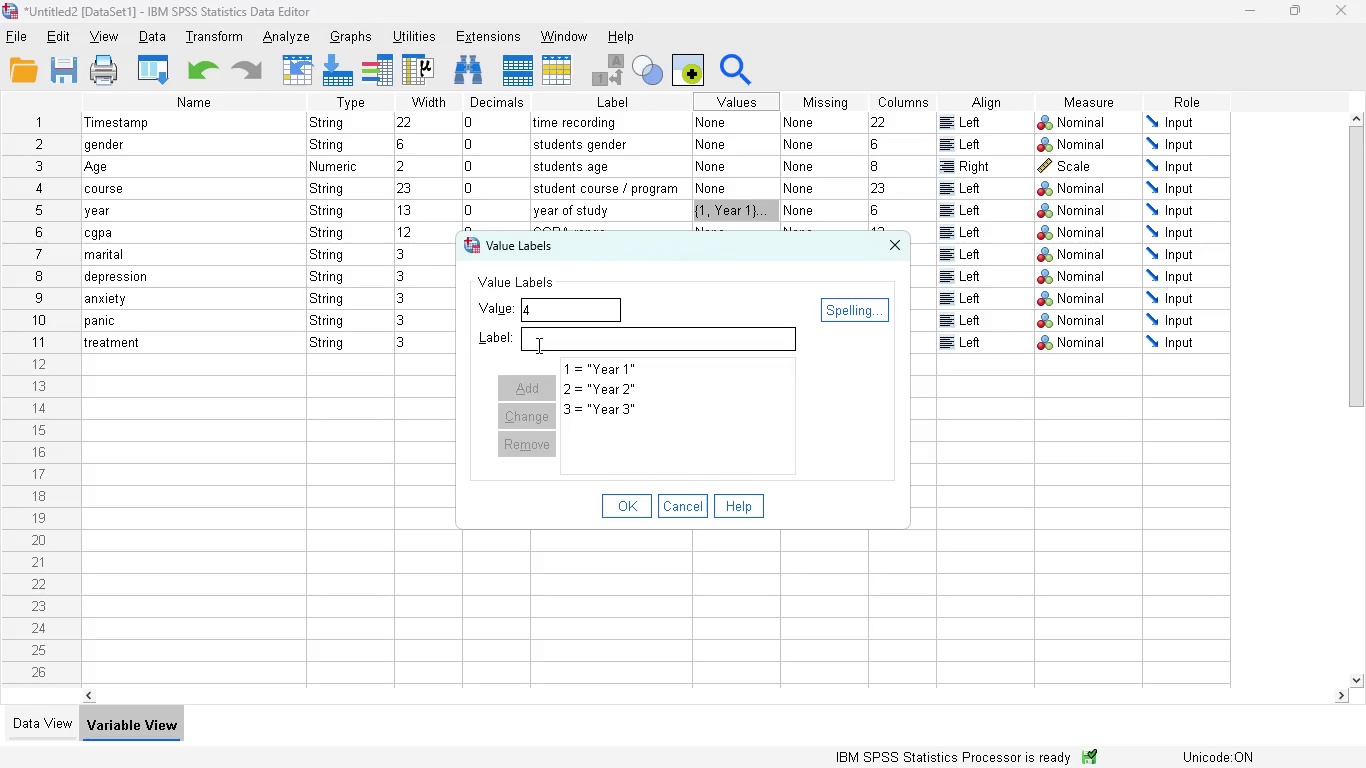 
type(Year)
 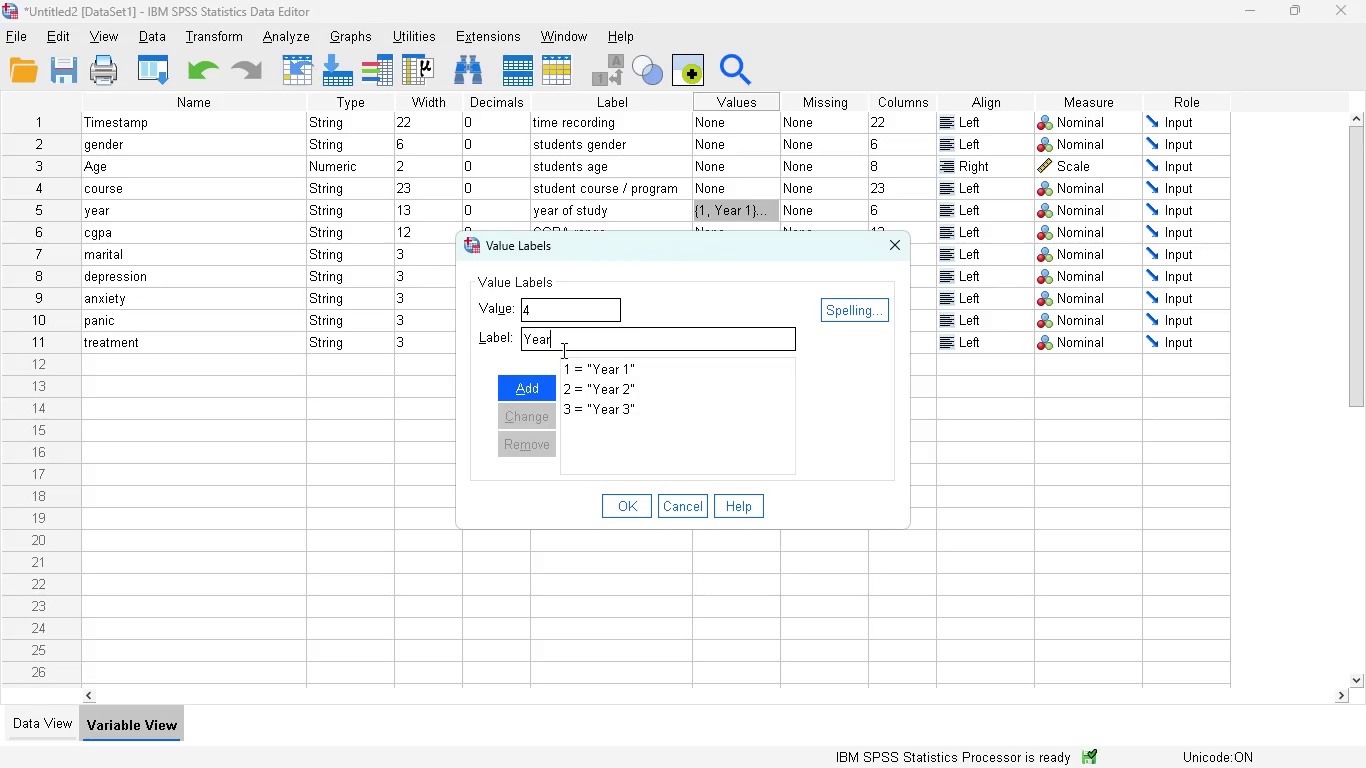 
key(B)
 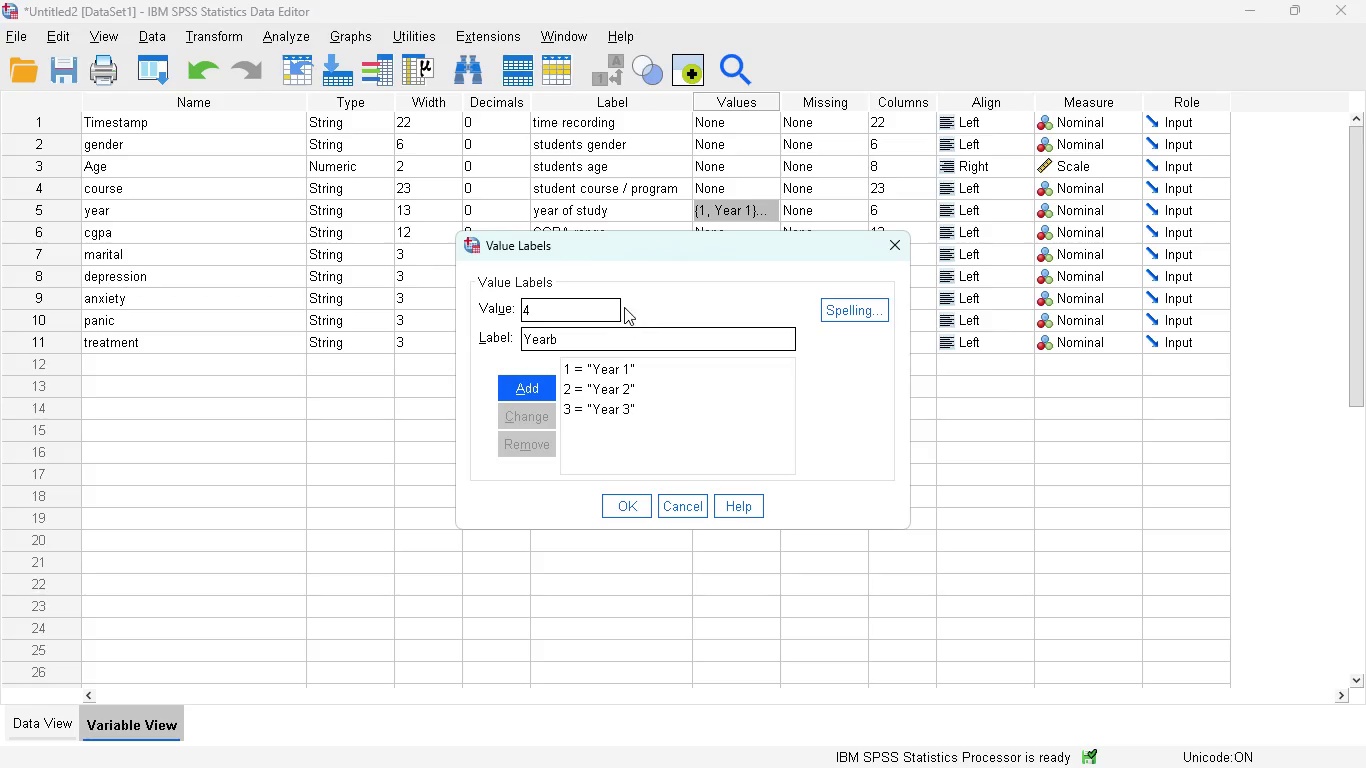 
key(Backspace)
 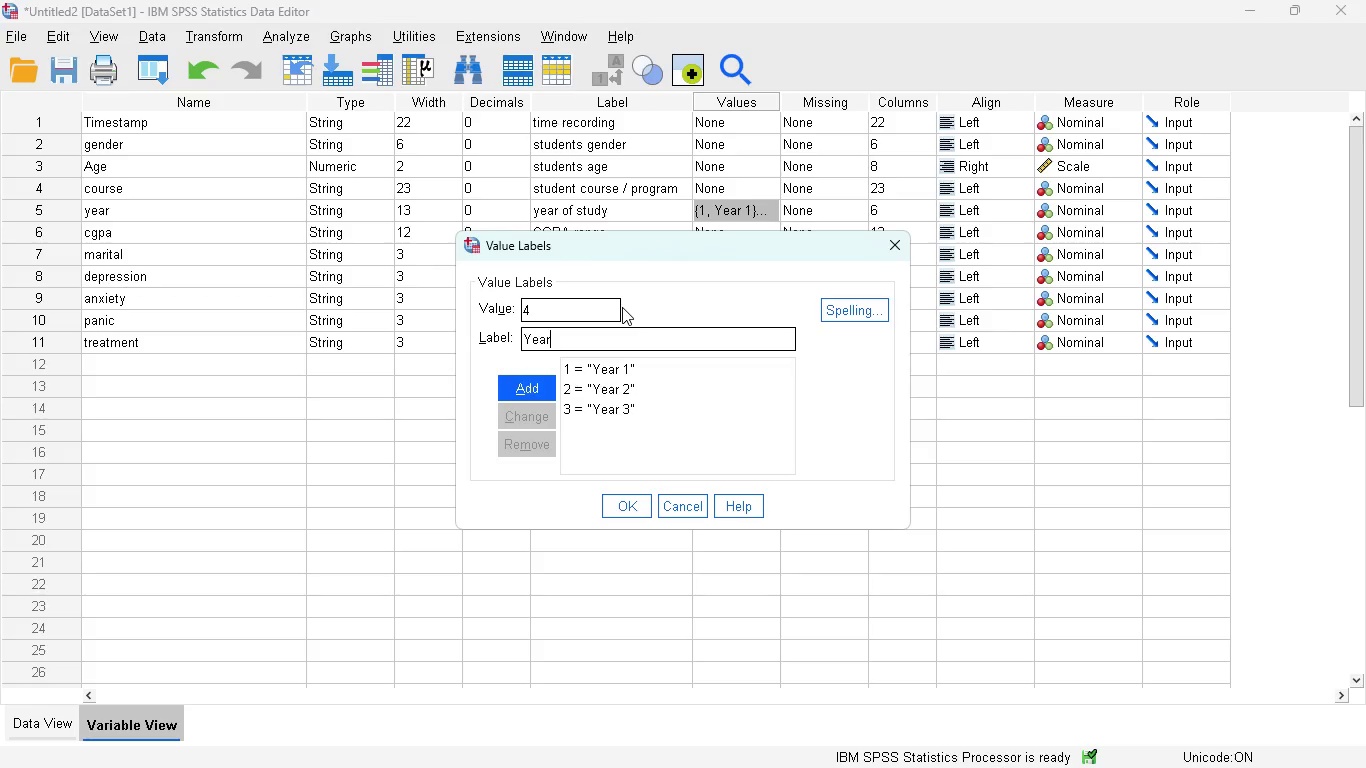 
key(Space)
 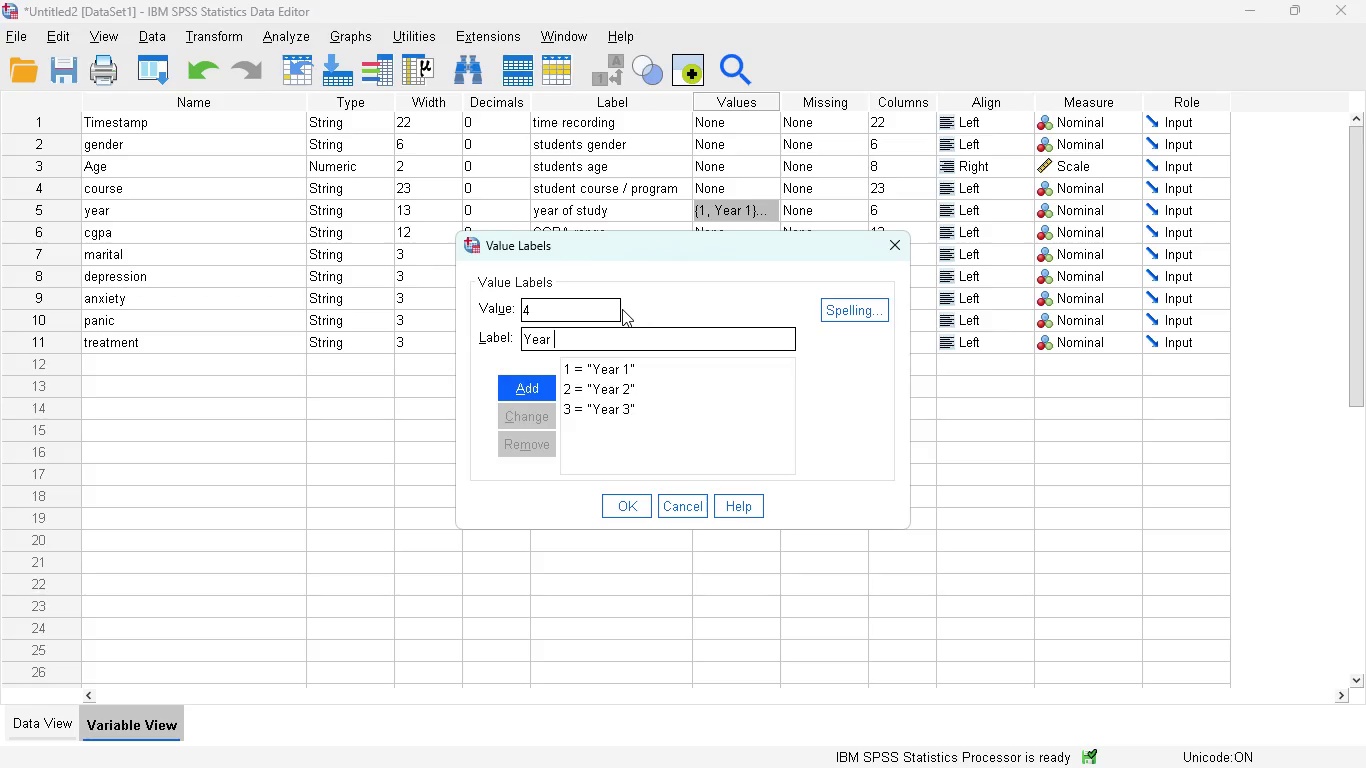 
key(4)
 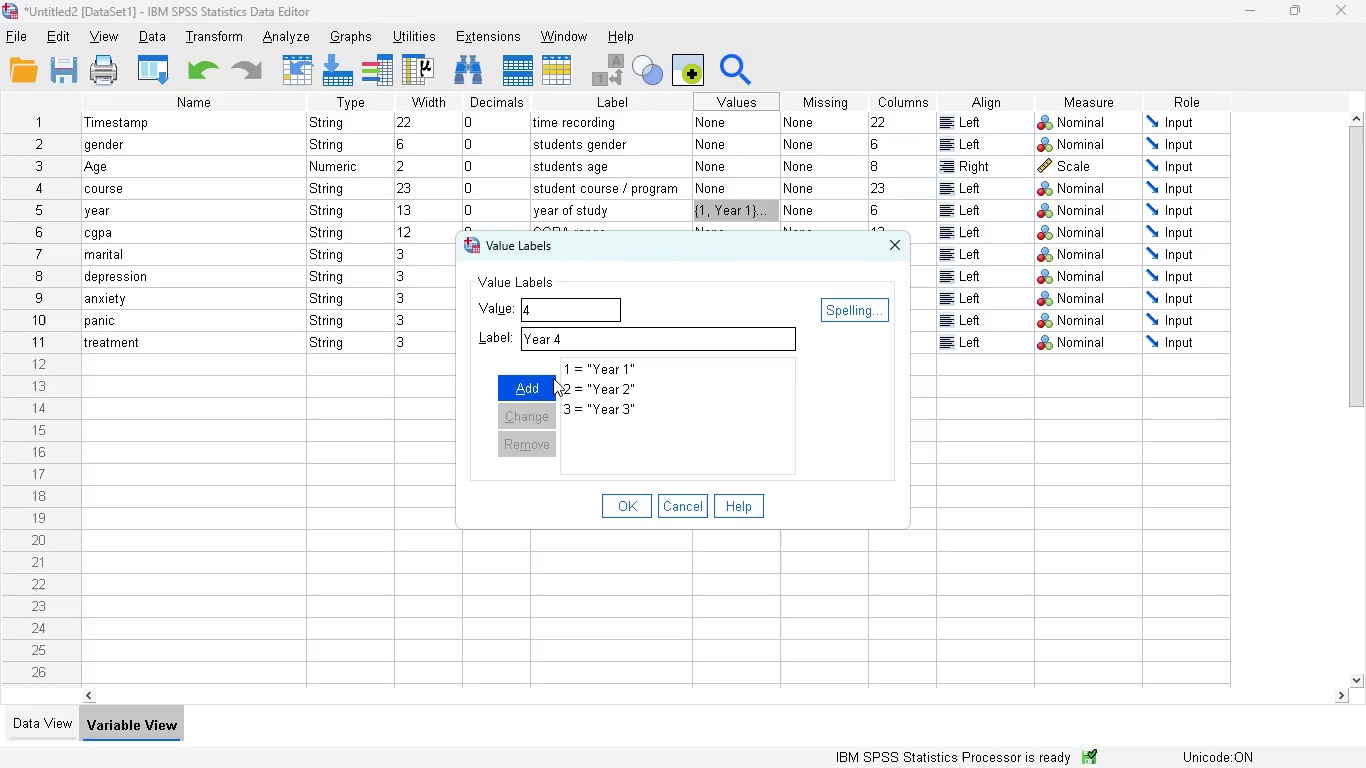 
left_click([549, 378])
 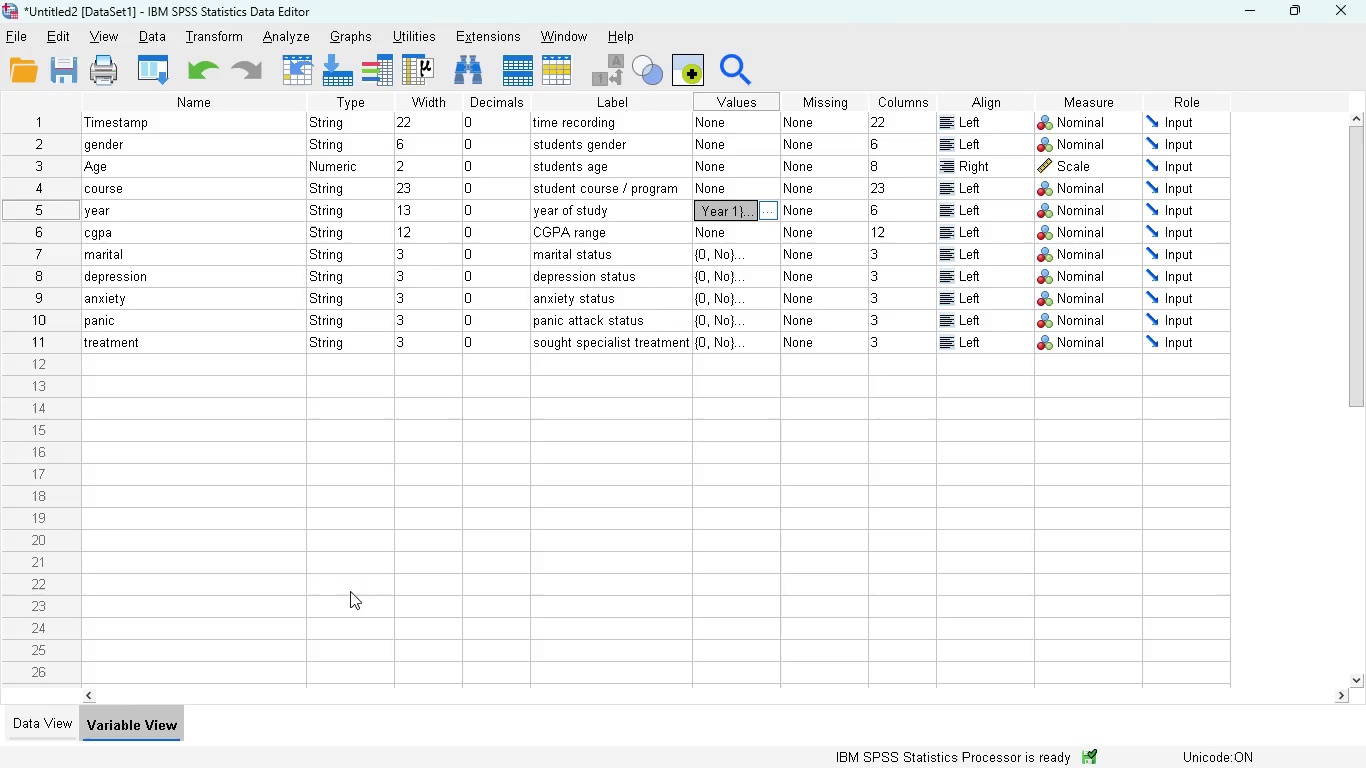 
left_click([11, 728])
 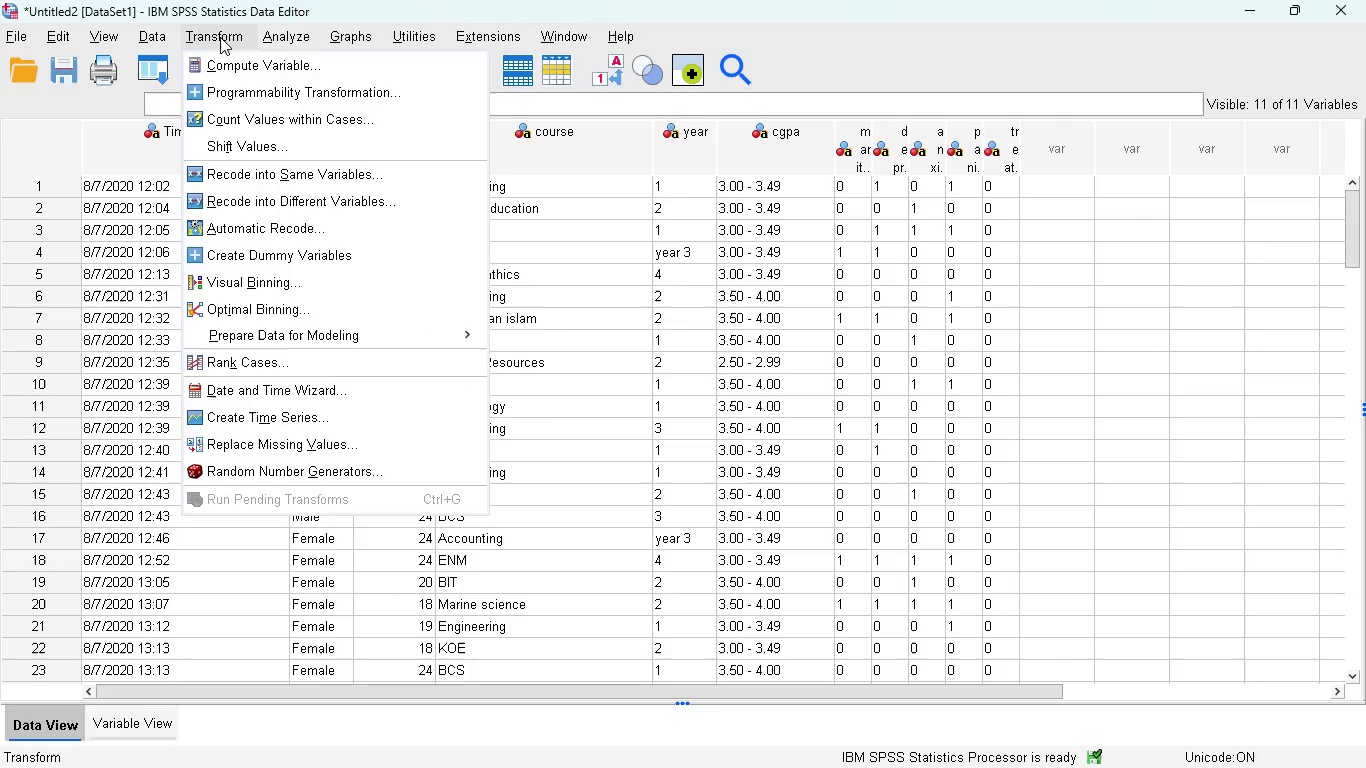 
wait(5.64)
 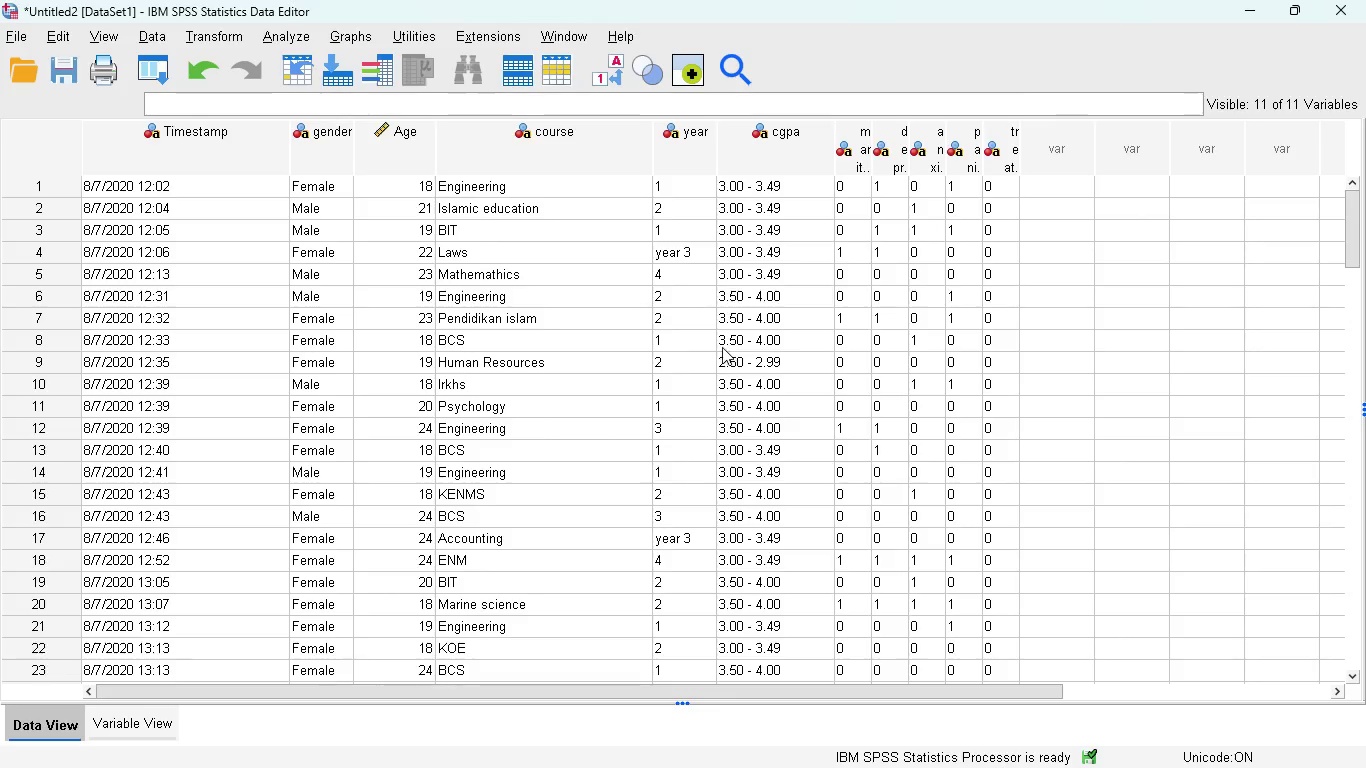 
left_click([328, 177])
 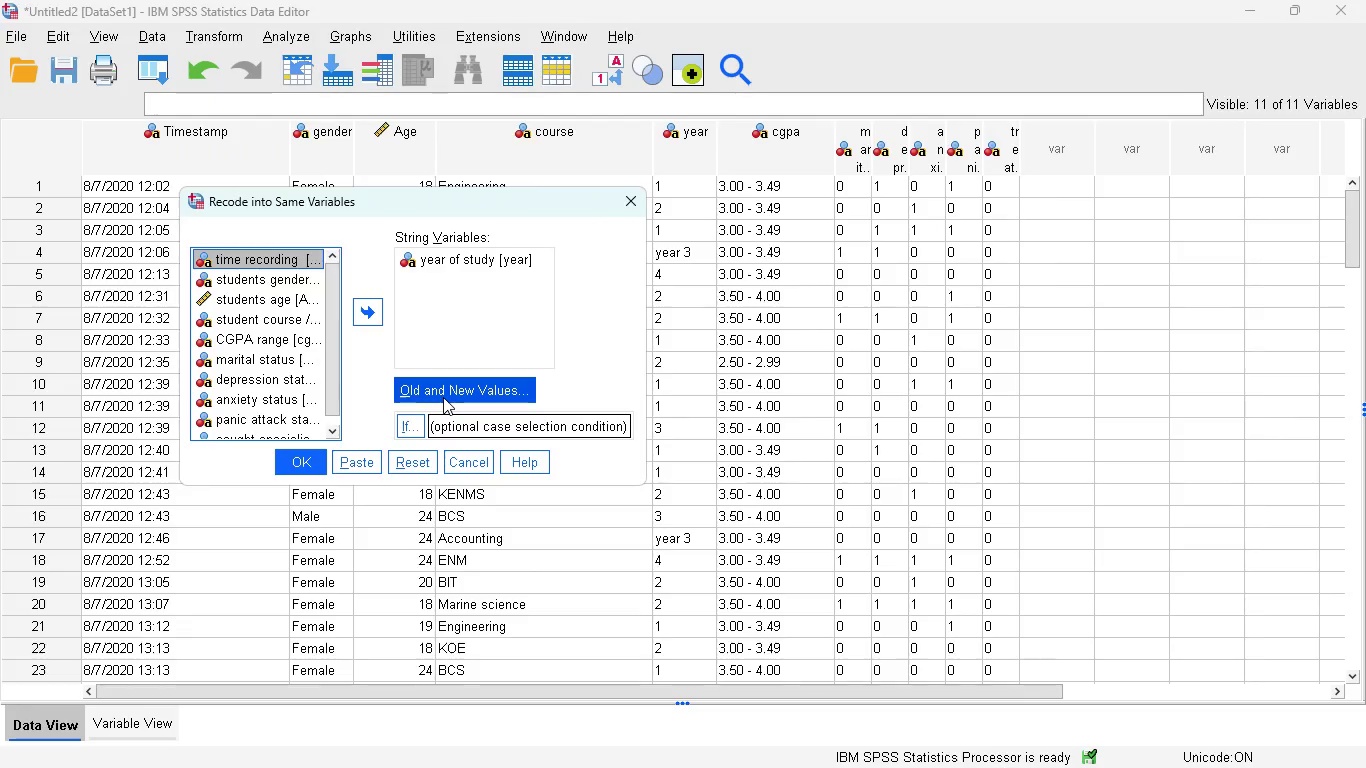 
left_click([449, 391])
 